 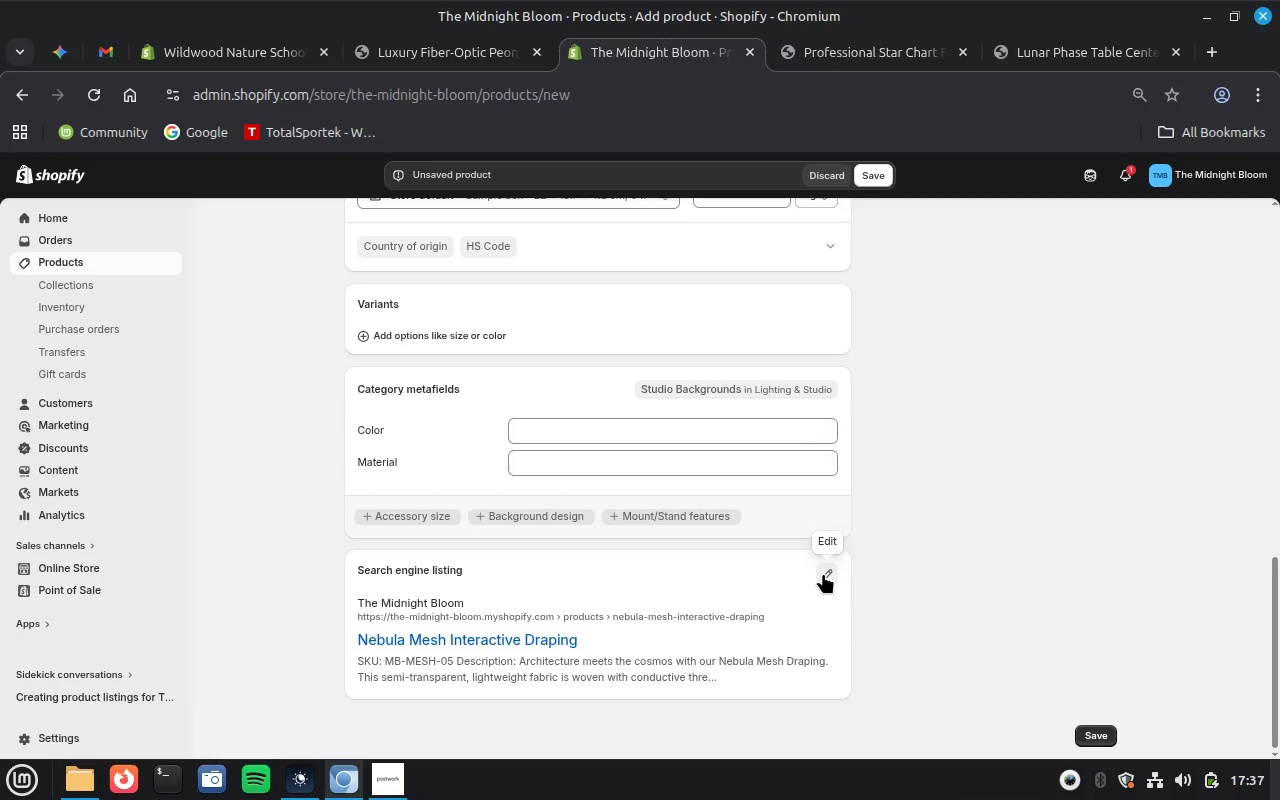 
scroll: coordinate [707, 585], scroll_direction: down, amount: 10.0
 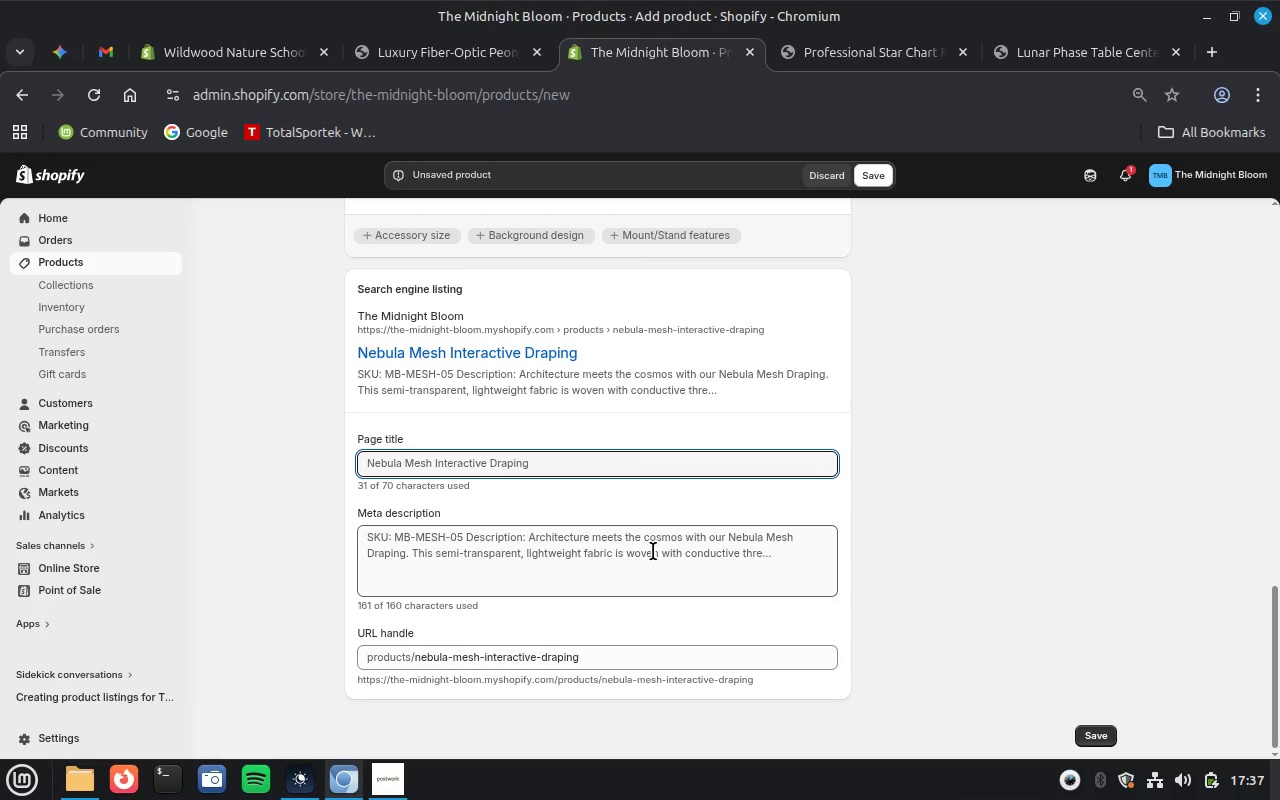 
left_click([653, 551])
 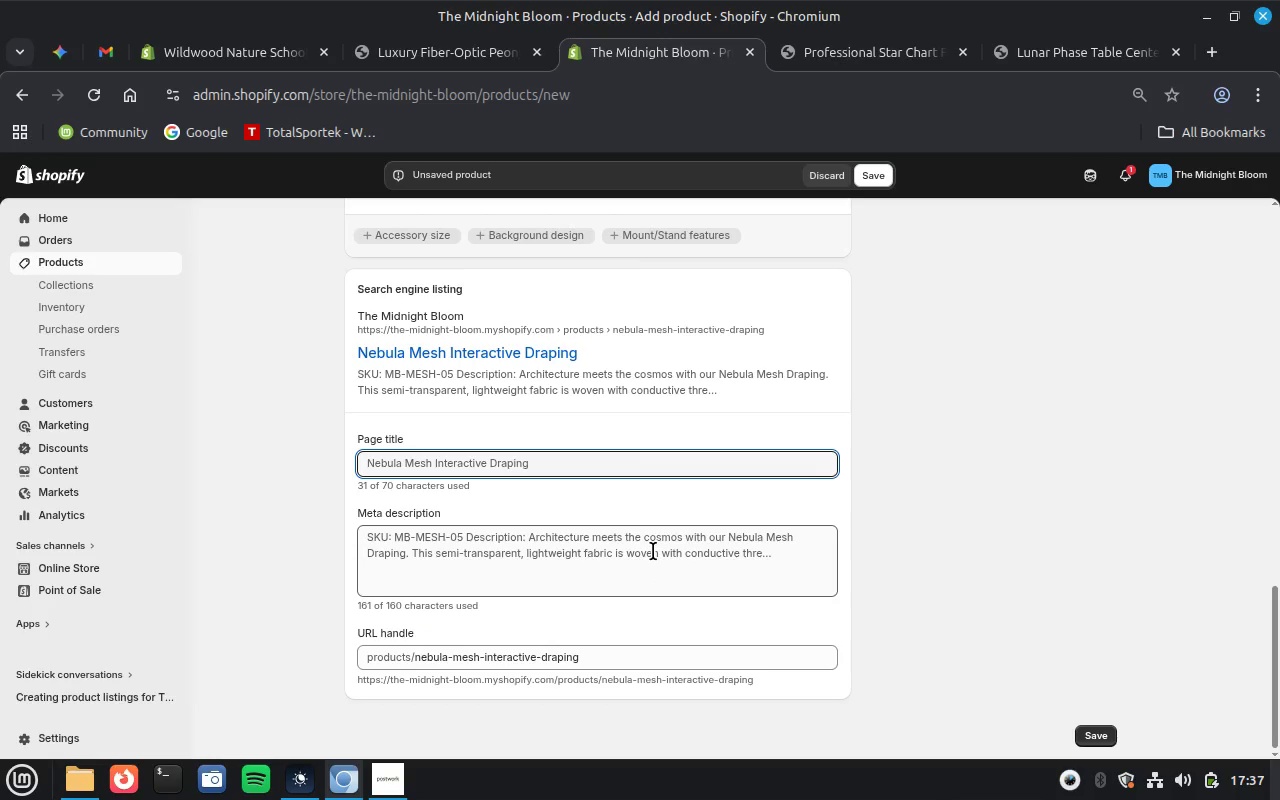 
key(Control+A)
 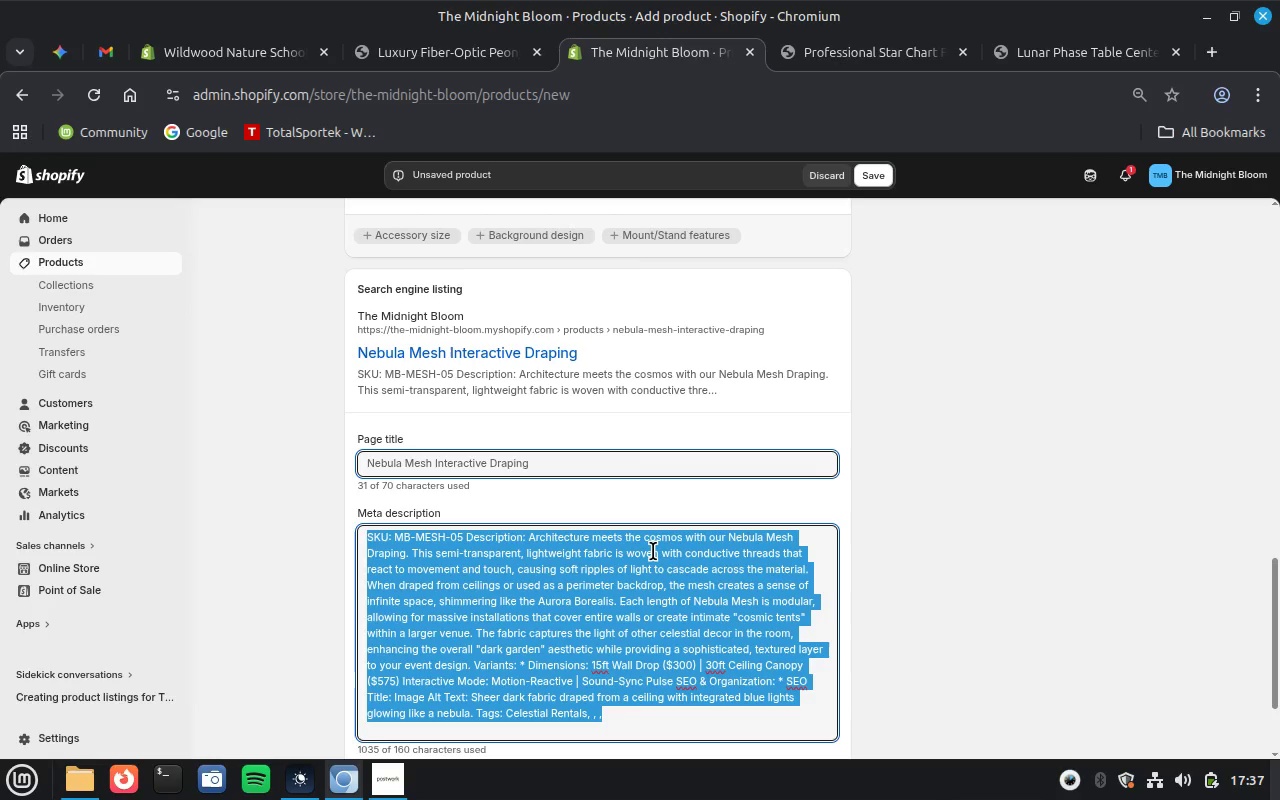 
key(Control+V)
 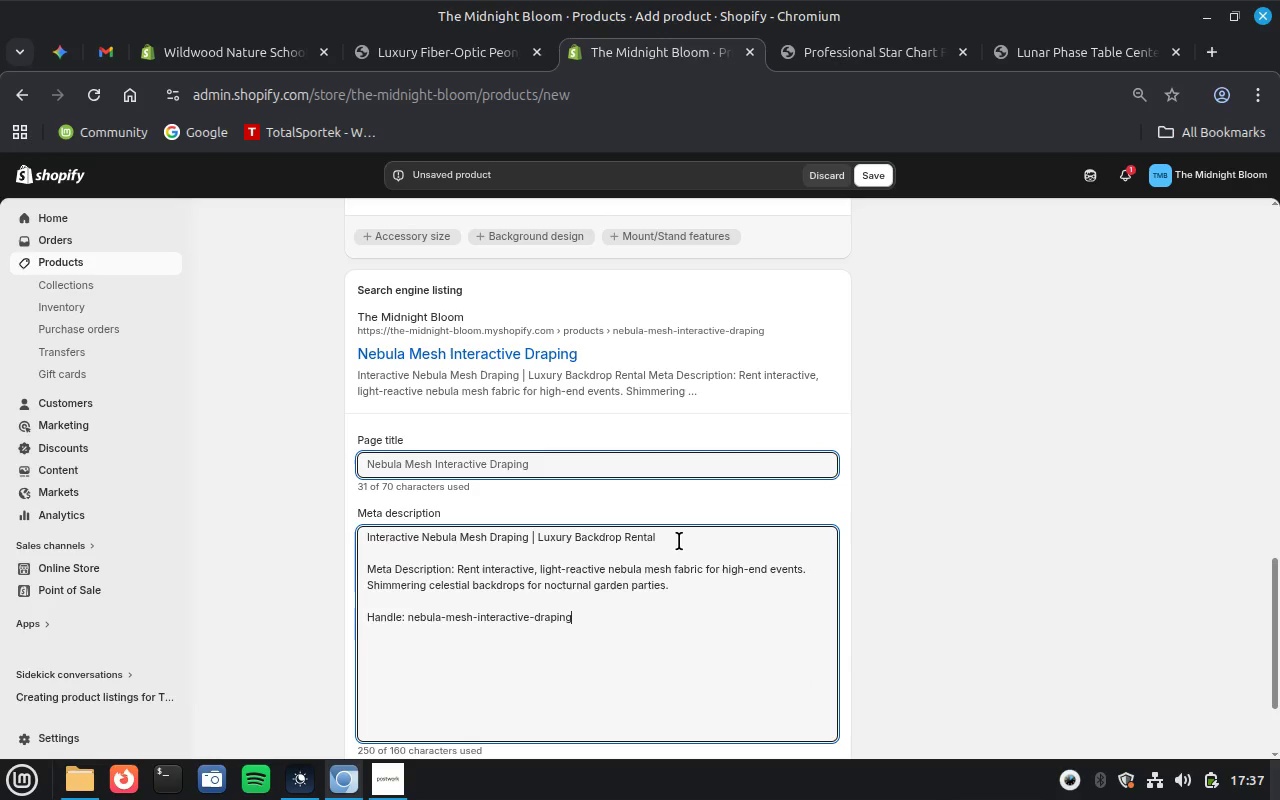 
double_click([679, 541])
 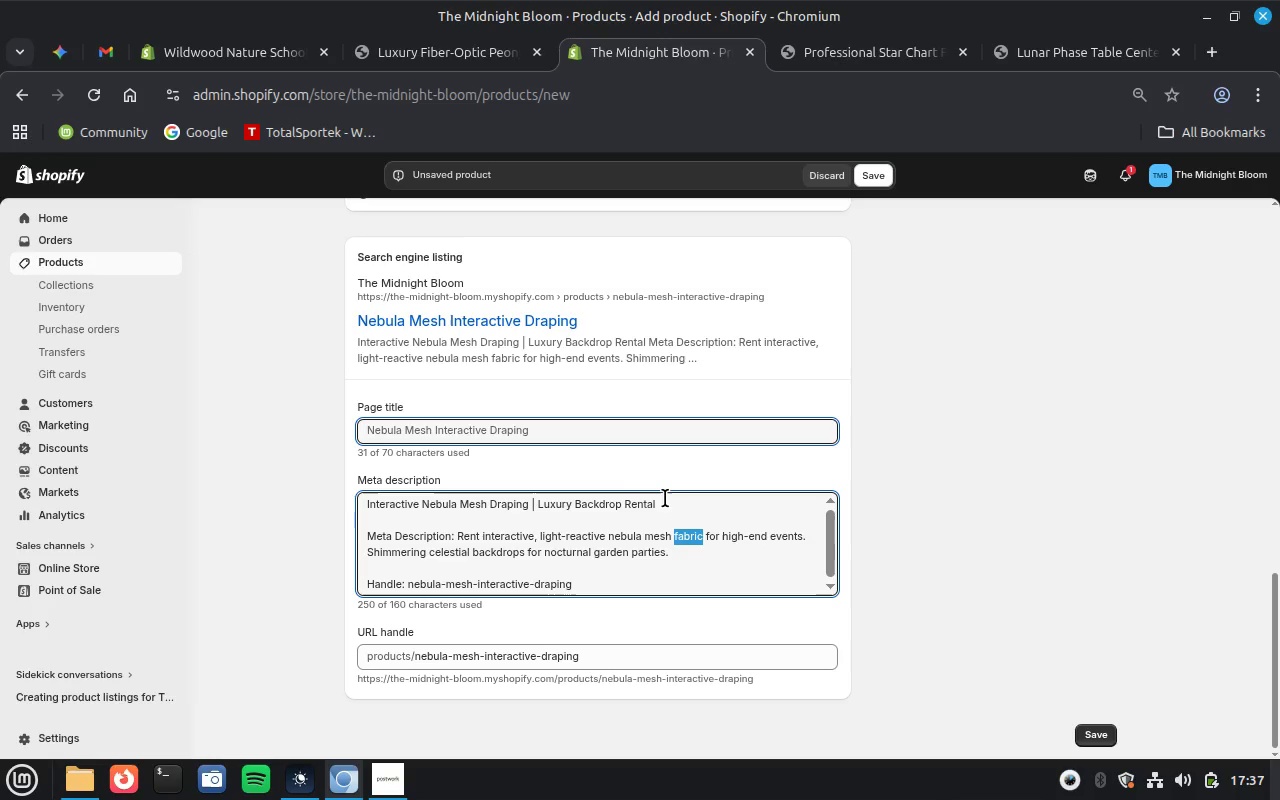 
double_click([665, 498])
 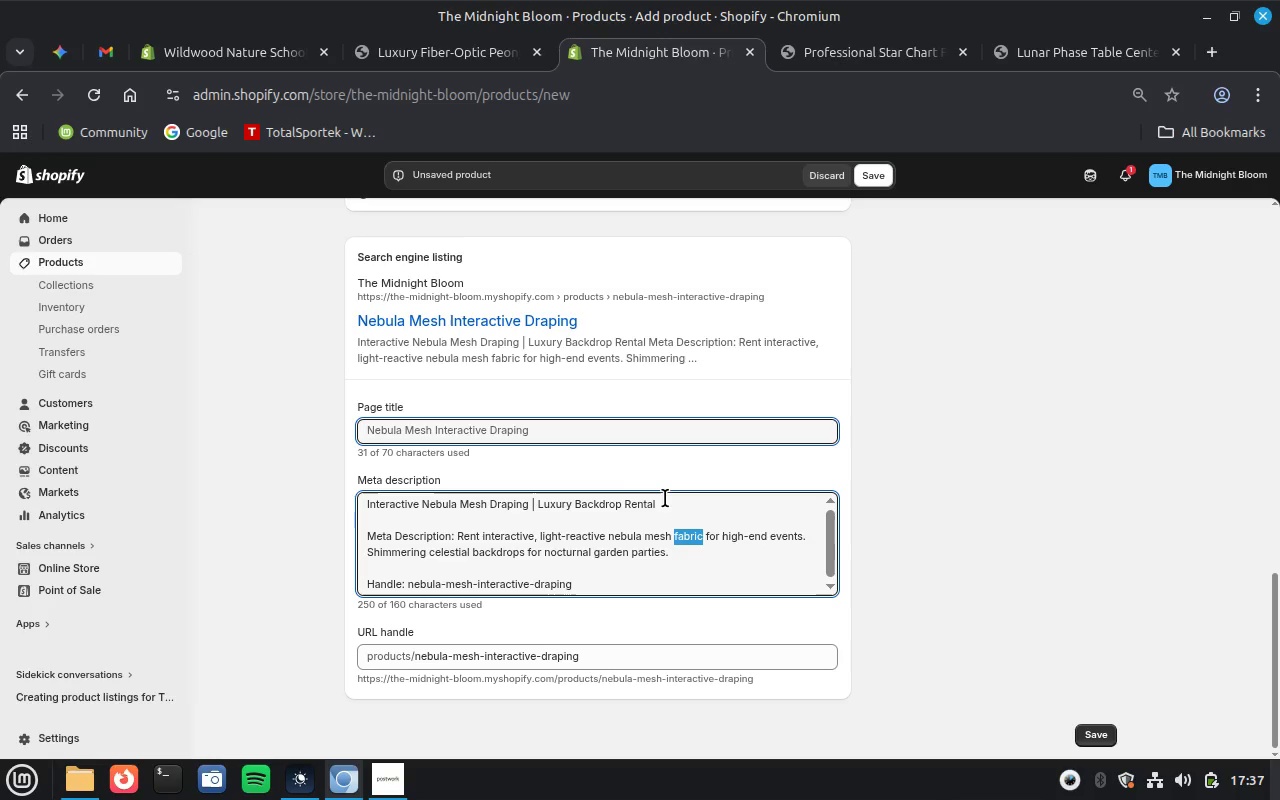 
triple_click([665, 498])
 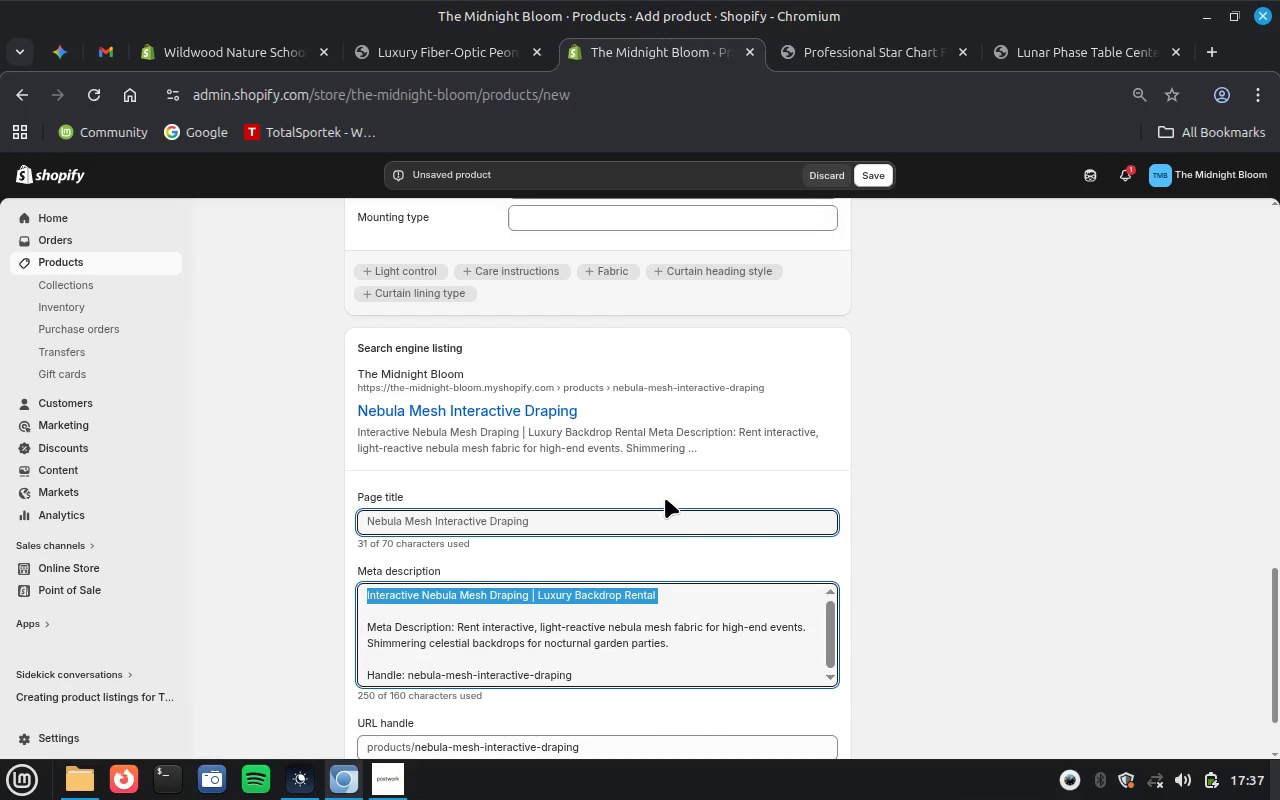 
key(Control+ControlLeft)
 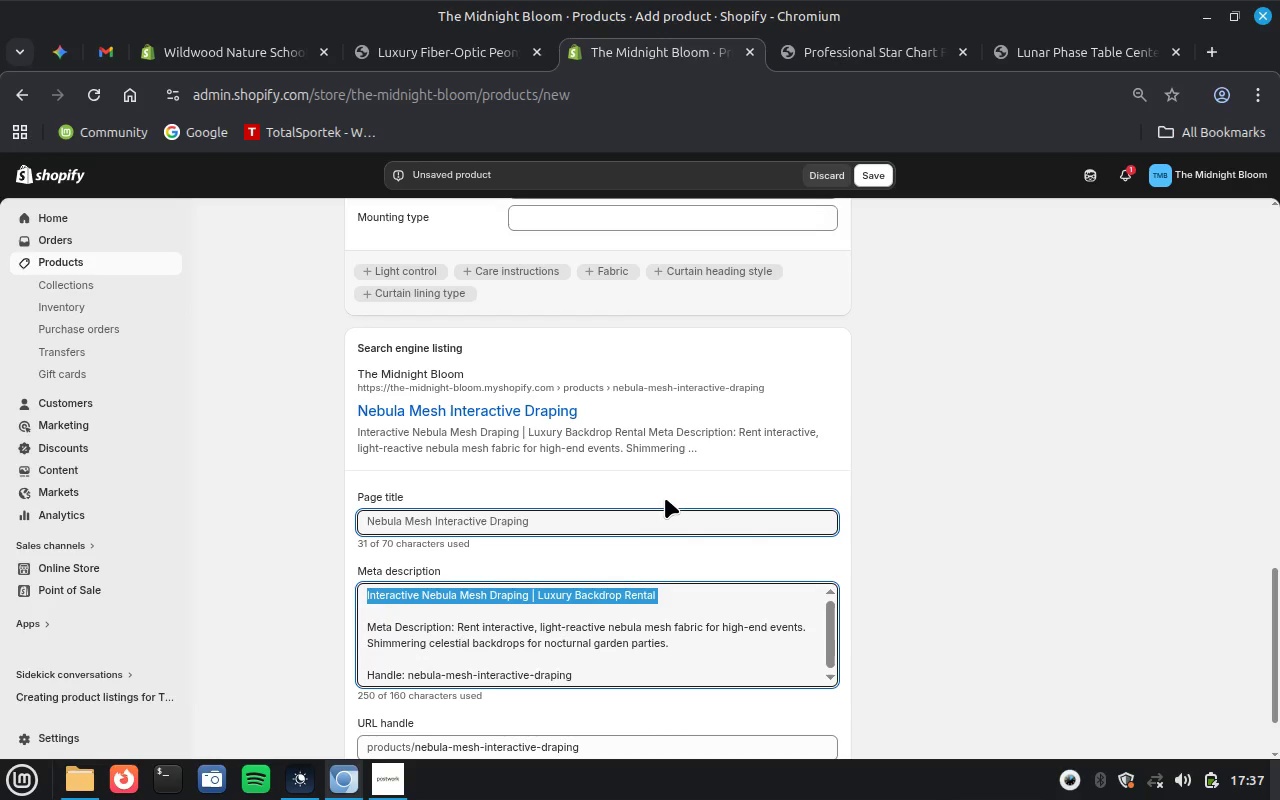 
key(Control+X)
 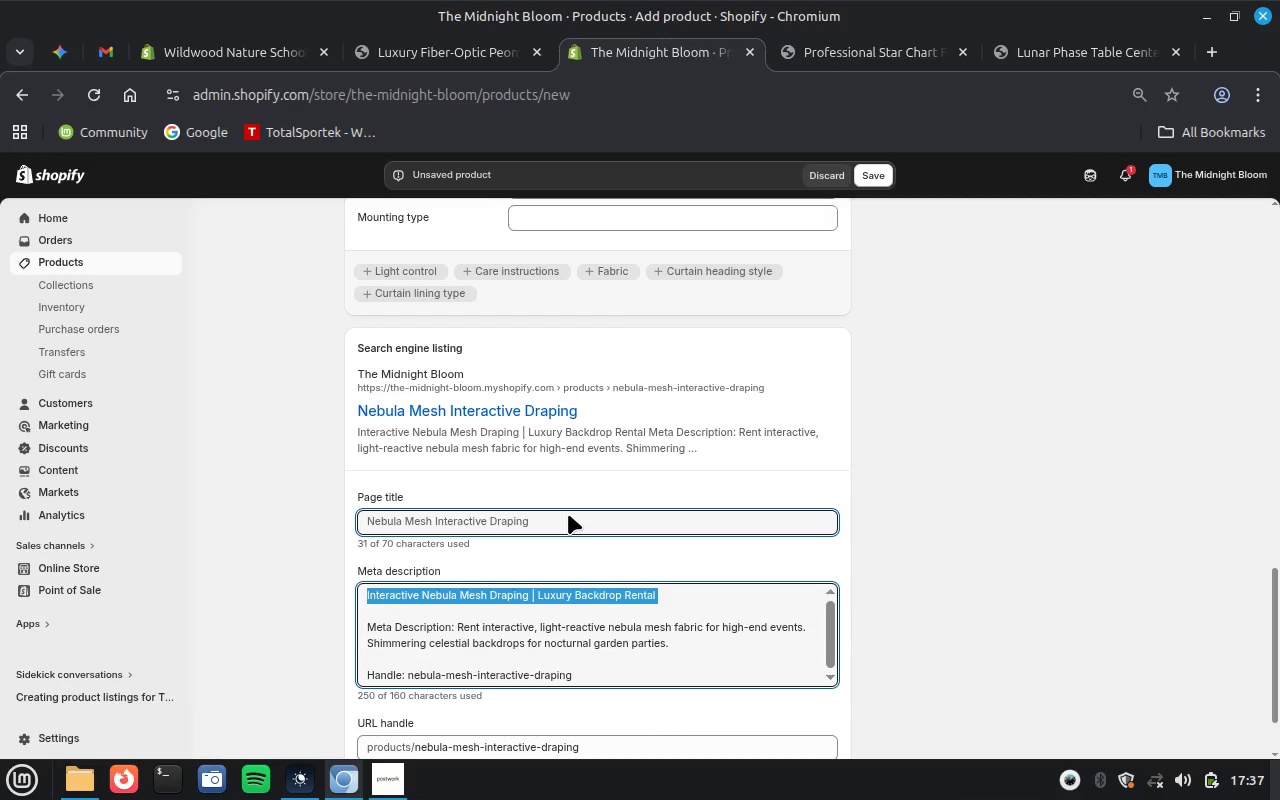 
left_click([547, 520])
 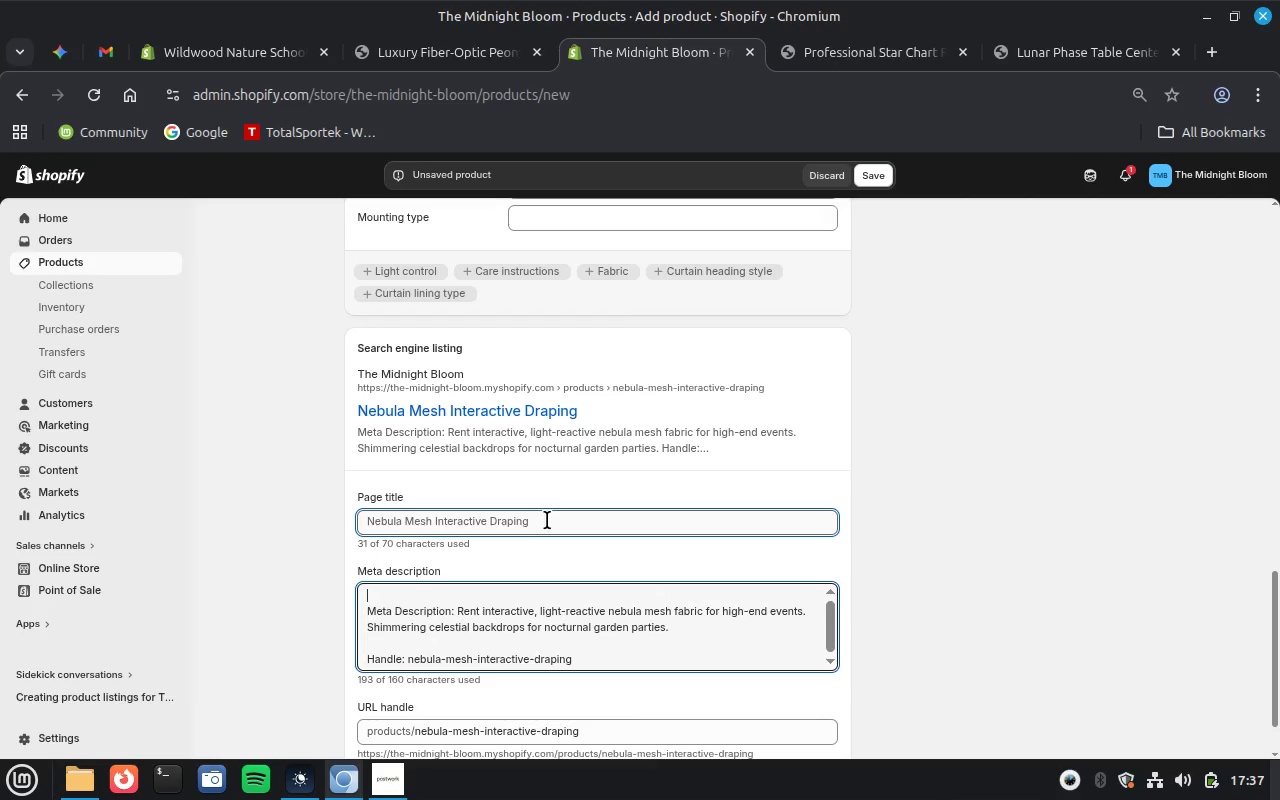 
key(Control+A)
 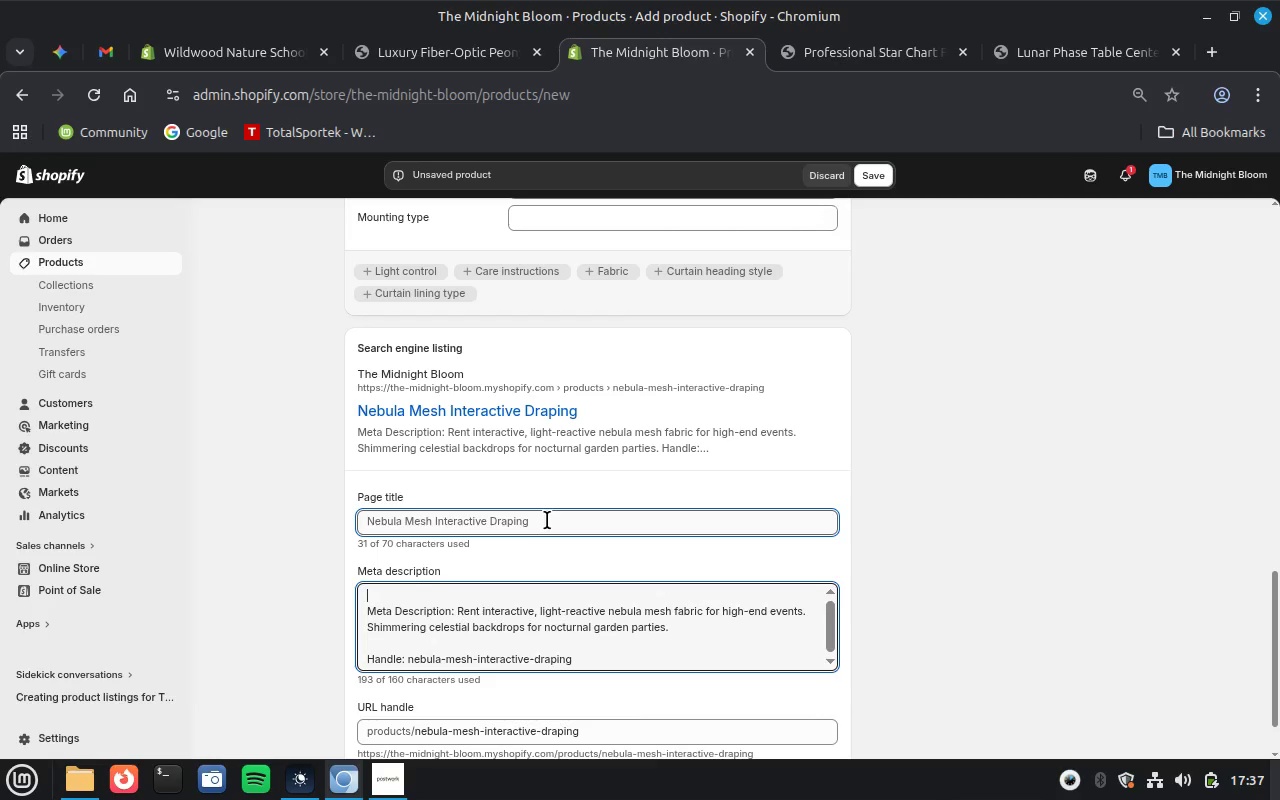 
key(Control+V)
 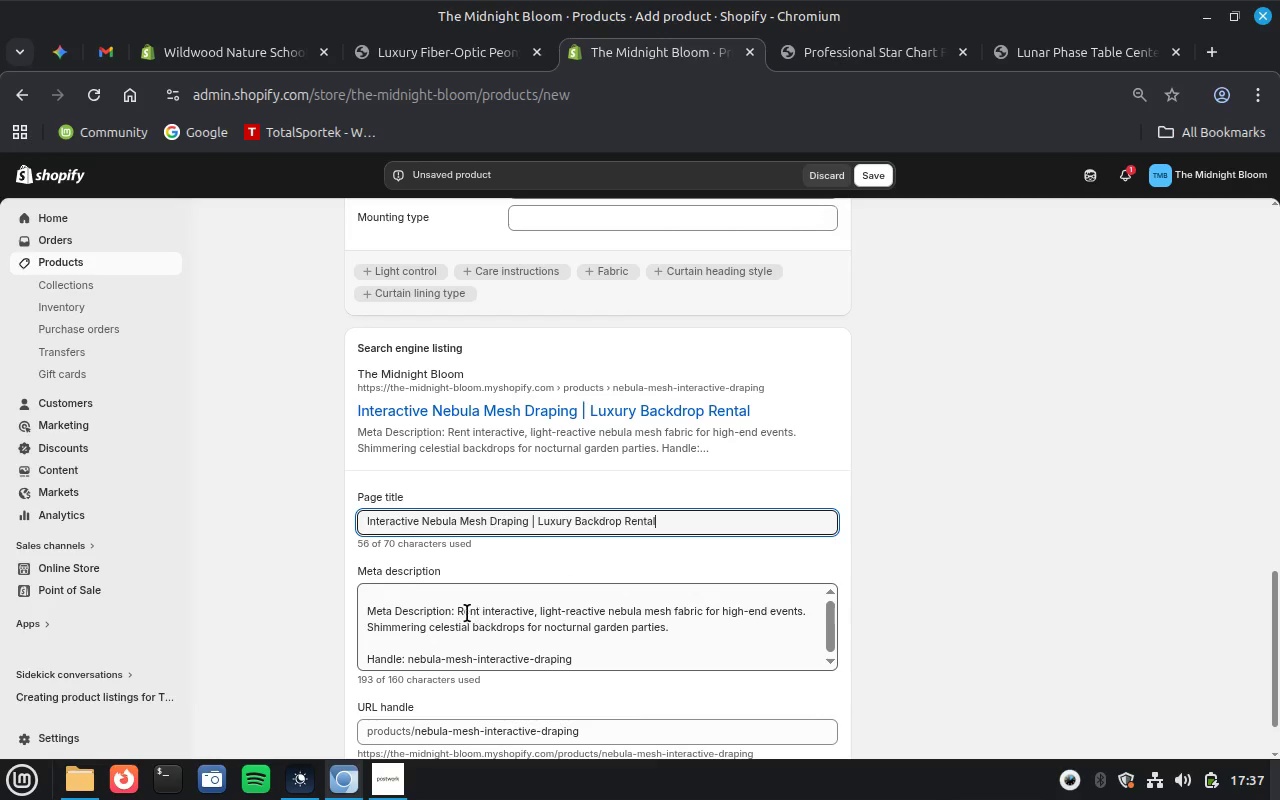 
left_click_drag(start_coordinate=[456, 612], to_coordinate=[364, 586])
 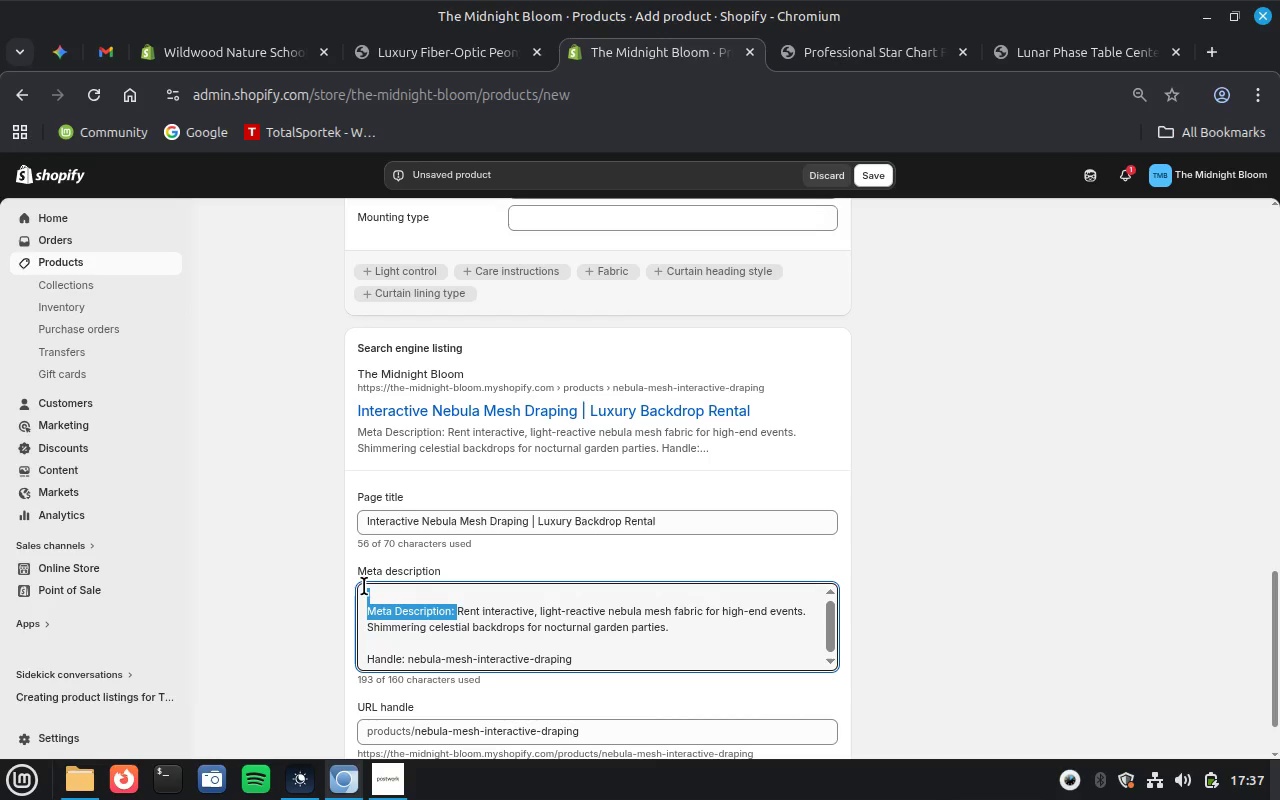 
key(Backspace)
 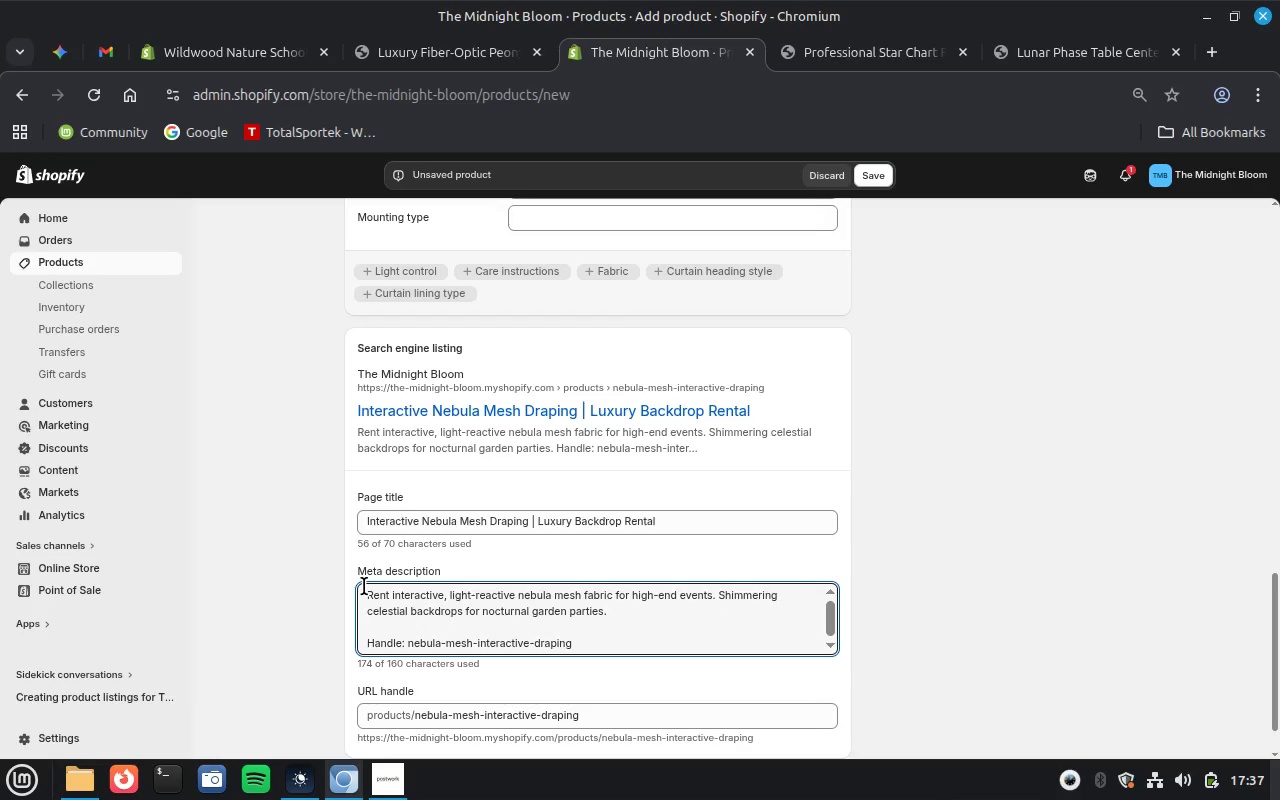 
wait(9.38)
 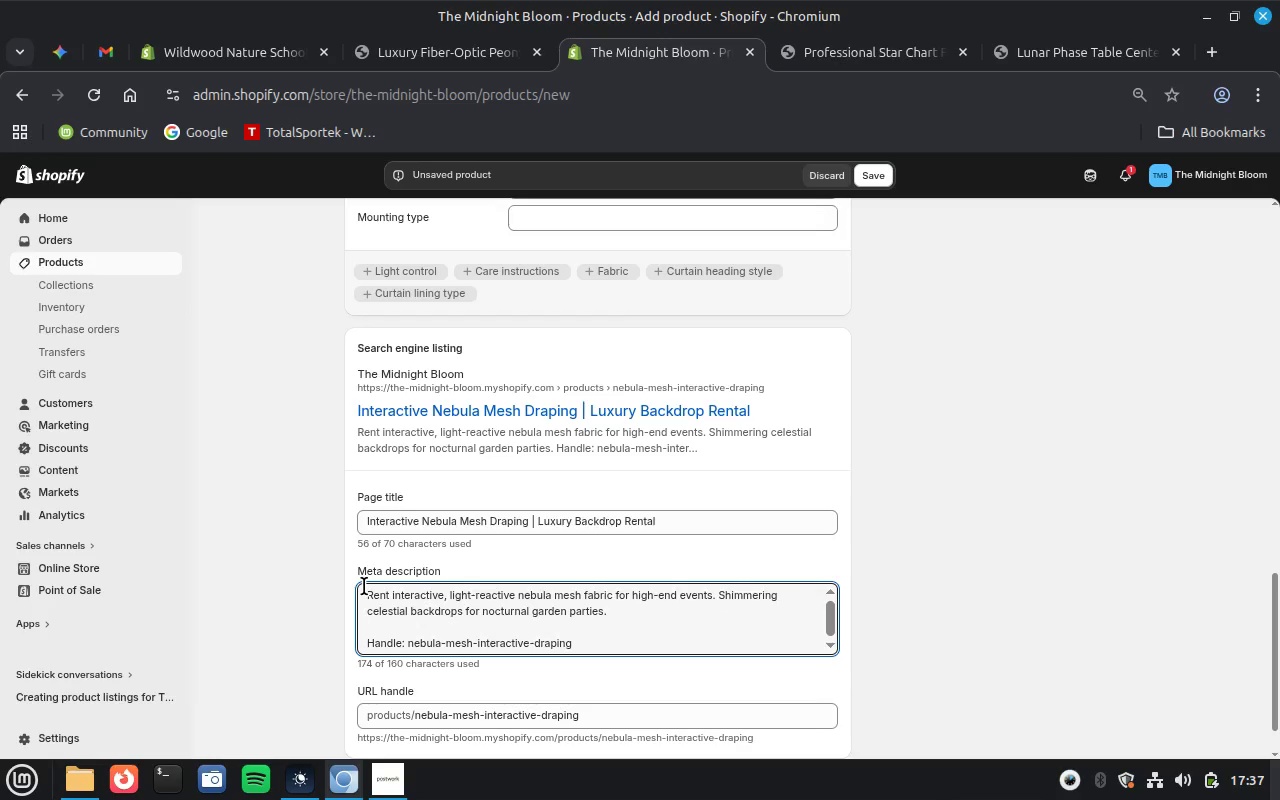 
left_click_drag(start_coordinate=[404, 644], to_coordinate=[595, 644])
 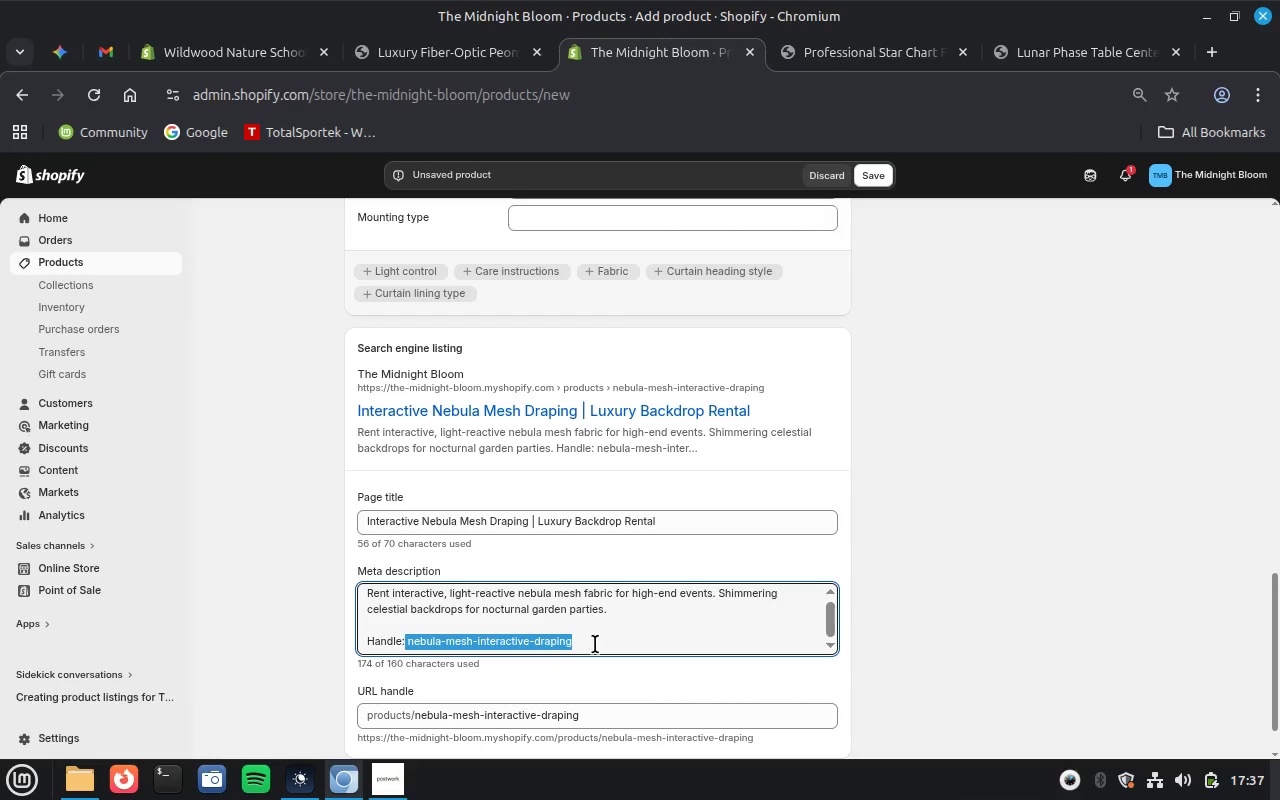 
key(Control+ControlLeft)
 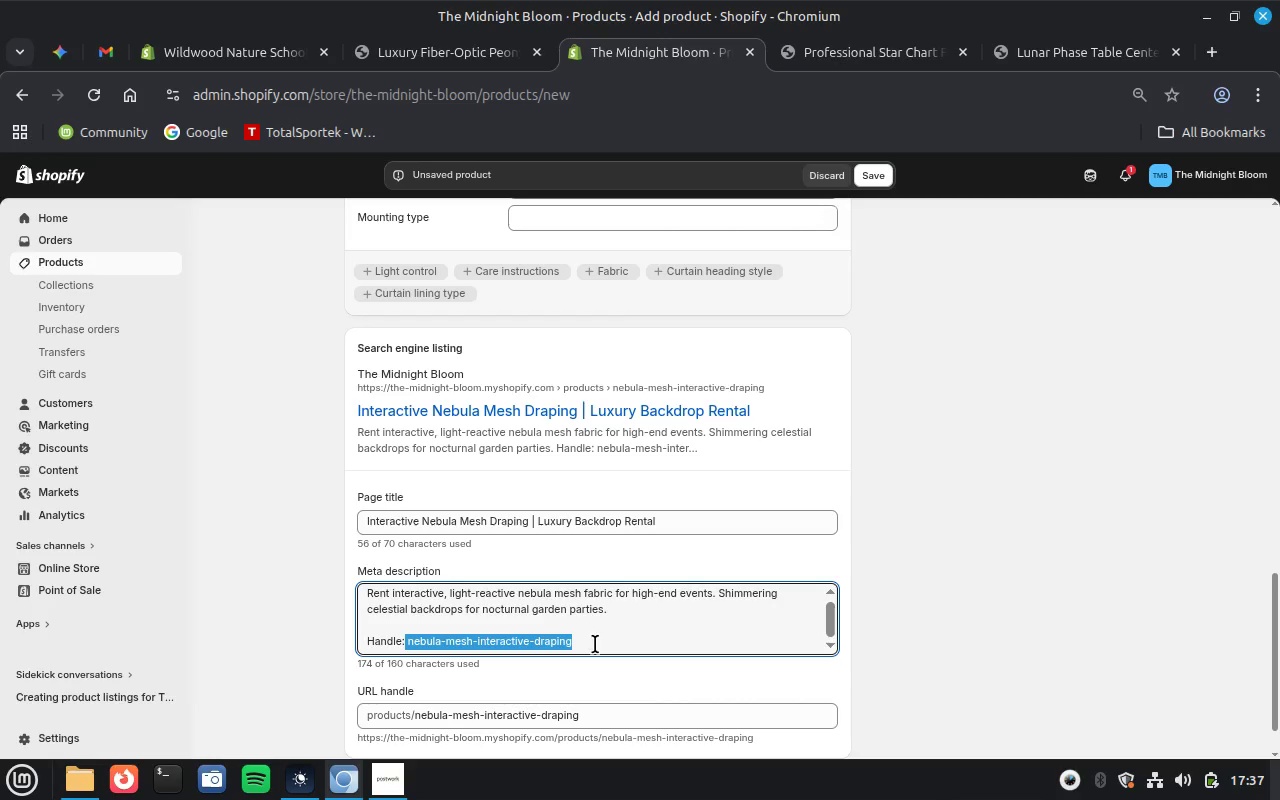 
key(Control+X)
 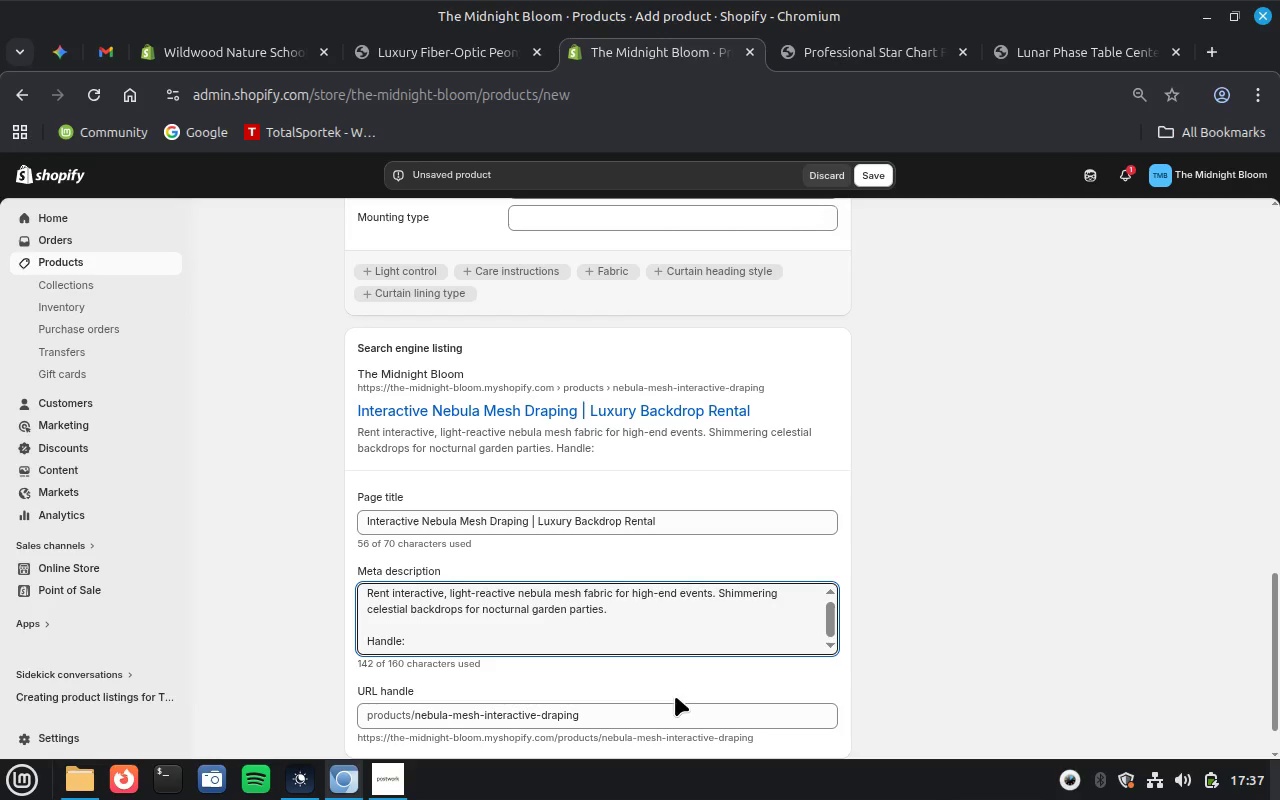 
left_click([628, 715])
 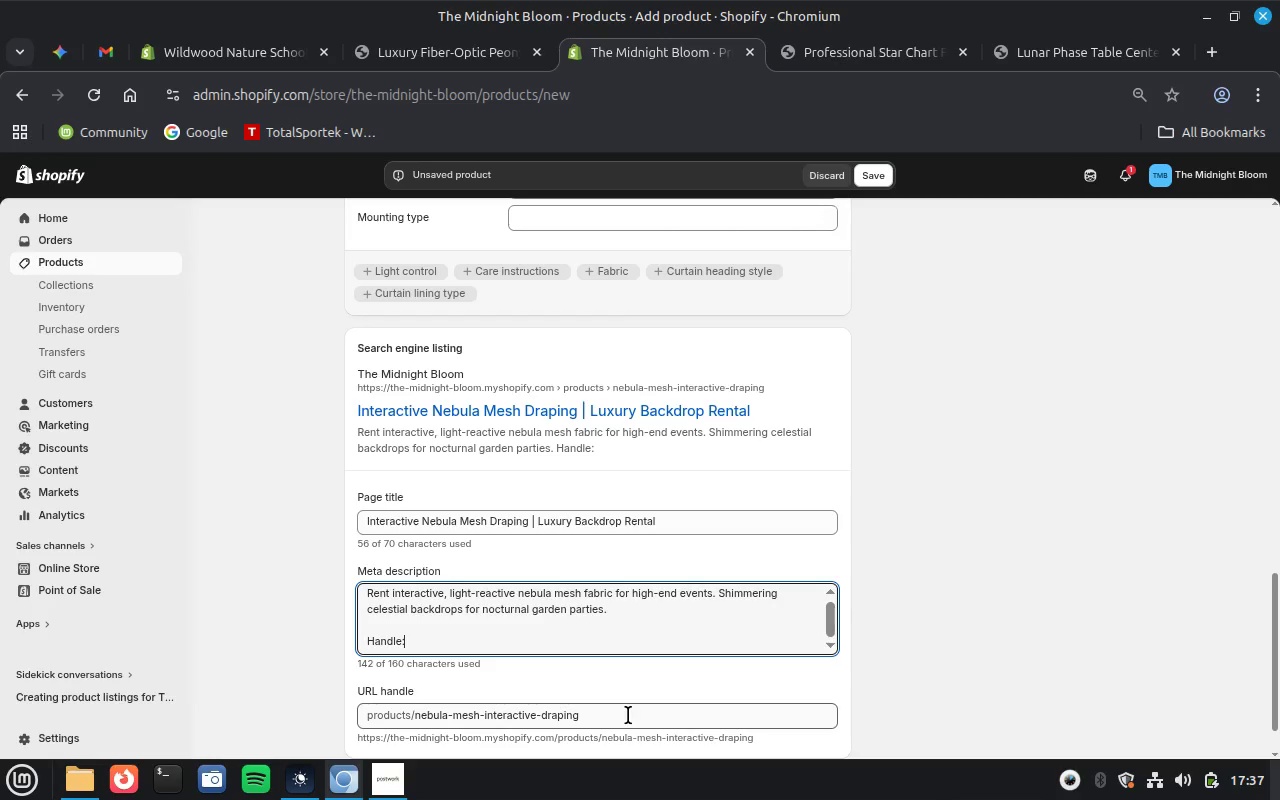 
key(Control+A)
 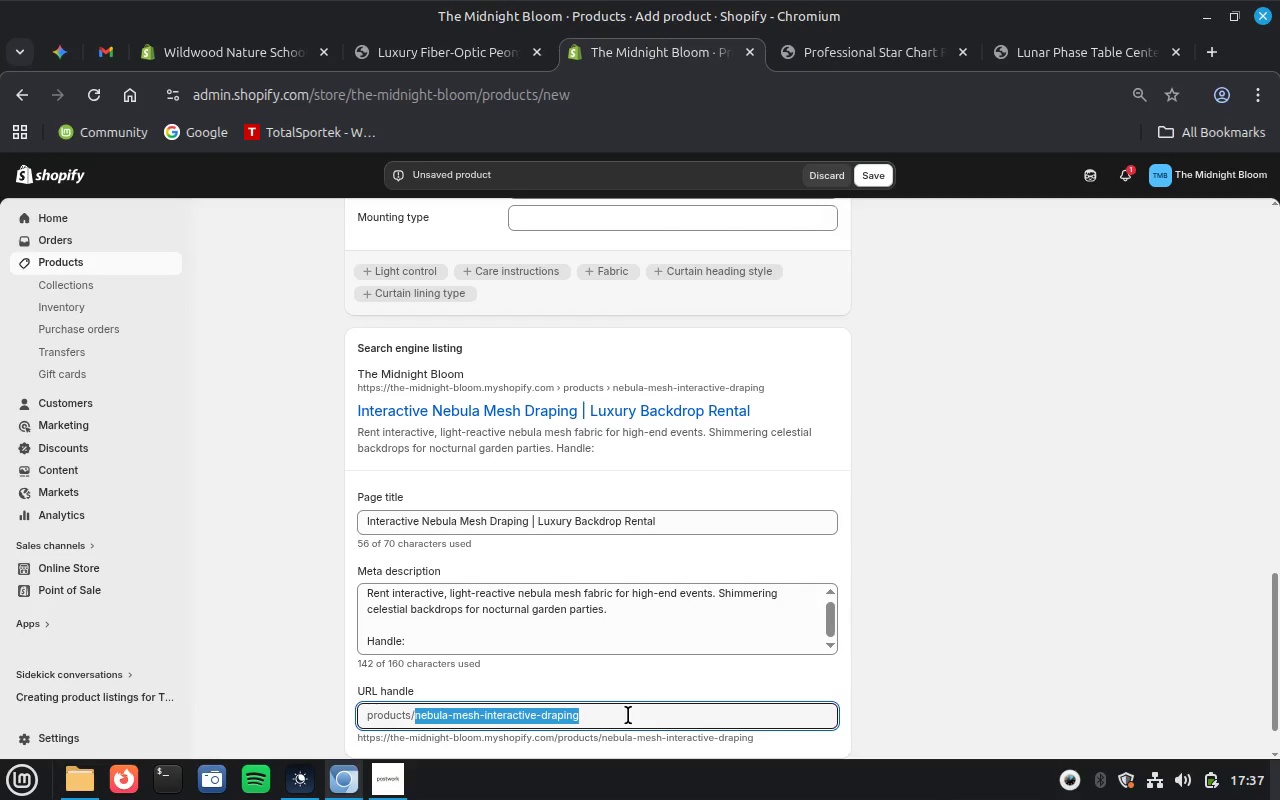 
key(Control+V)
 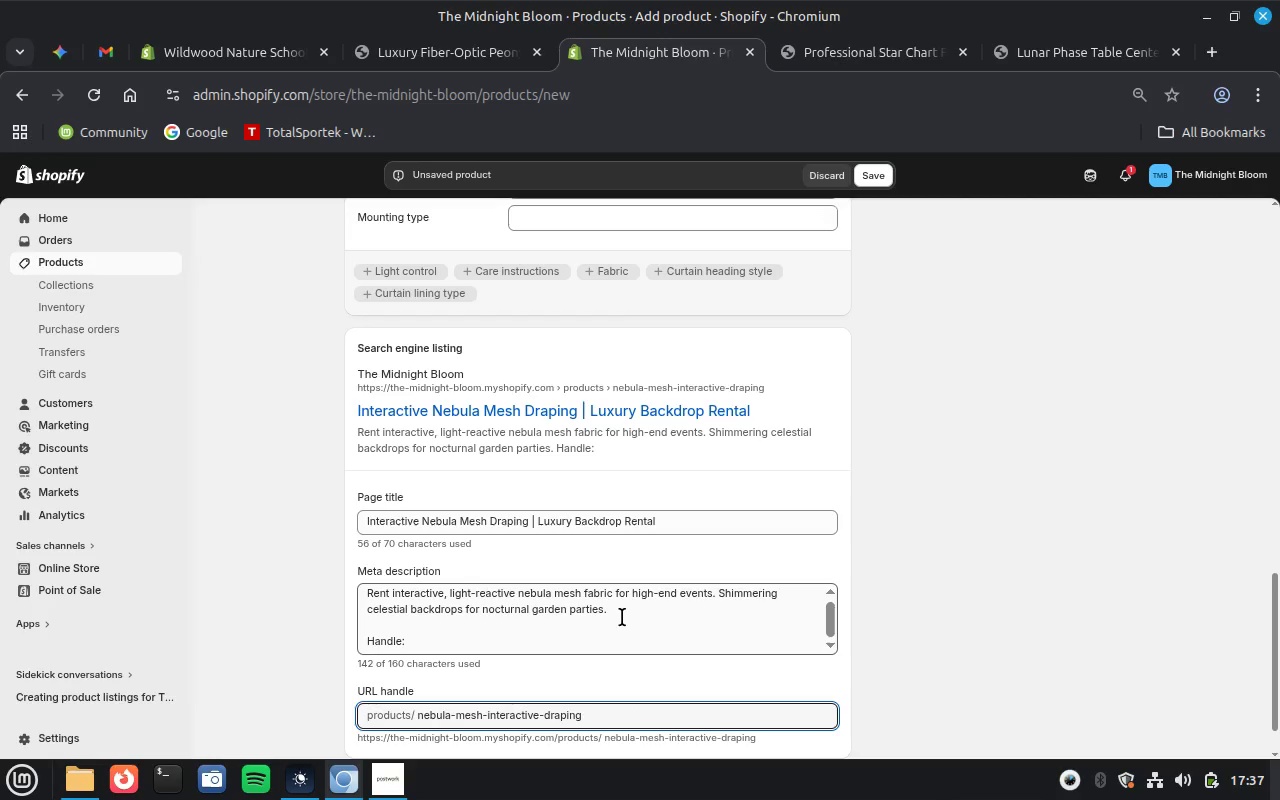 
left_click_drag(start_coordinate=[616, 606], to_coordinate=[669, 669])
 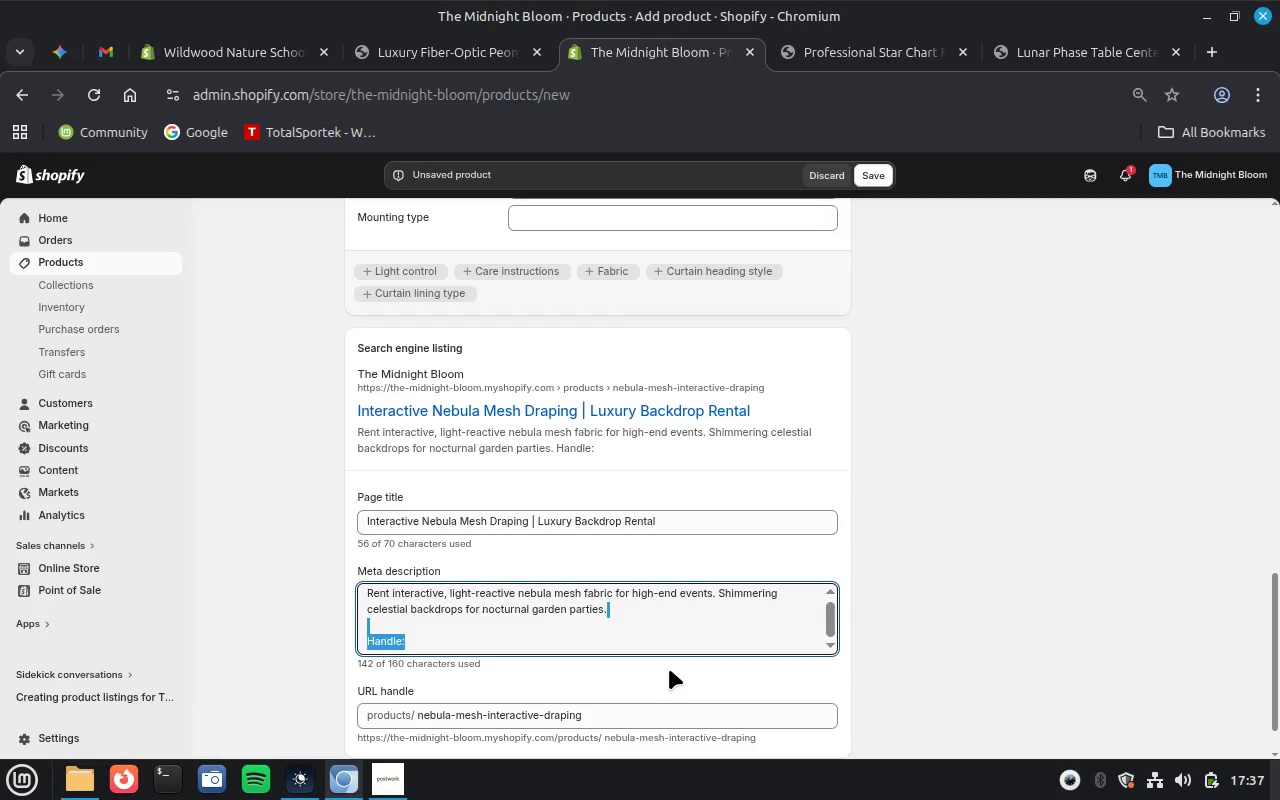 
key(Backspace)
 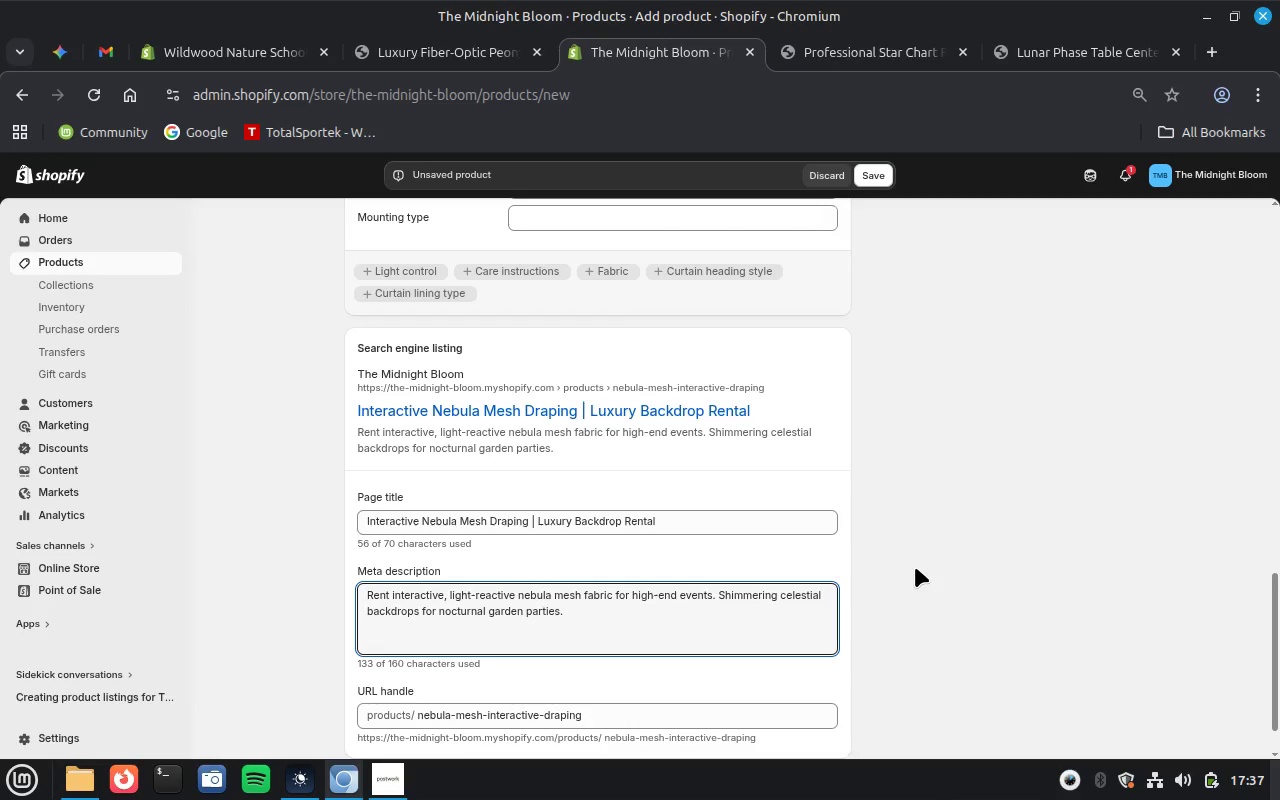 
scroll: coordinate [915, 567], scroll_direction: up, amount: 6.0
 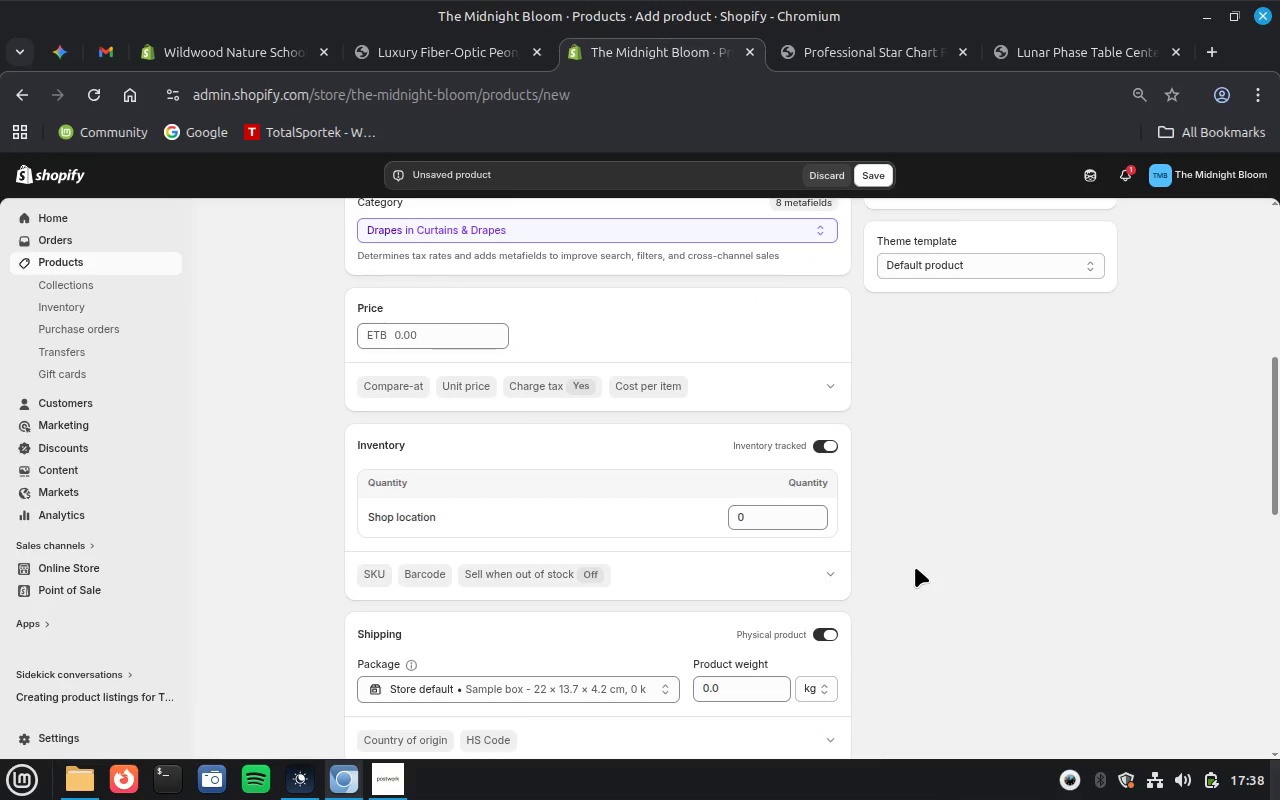 
wait(9.18)
 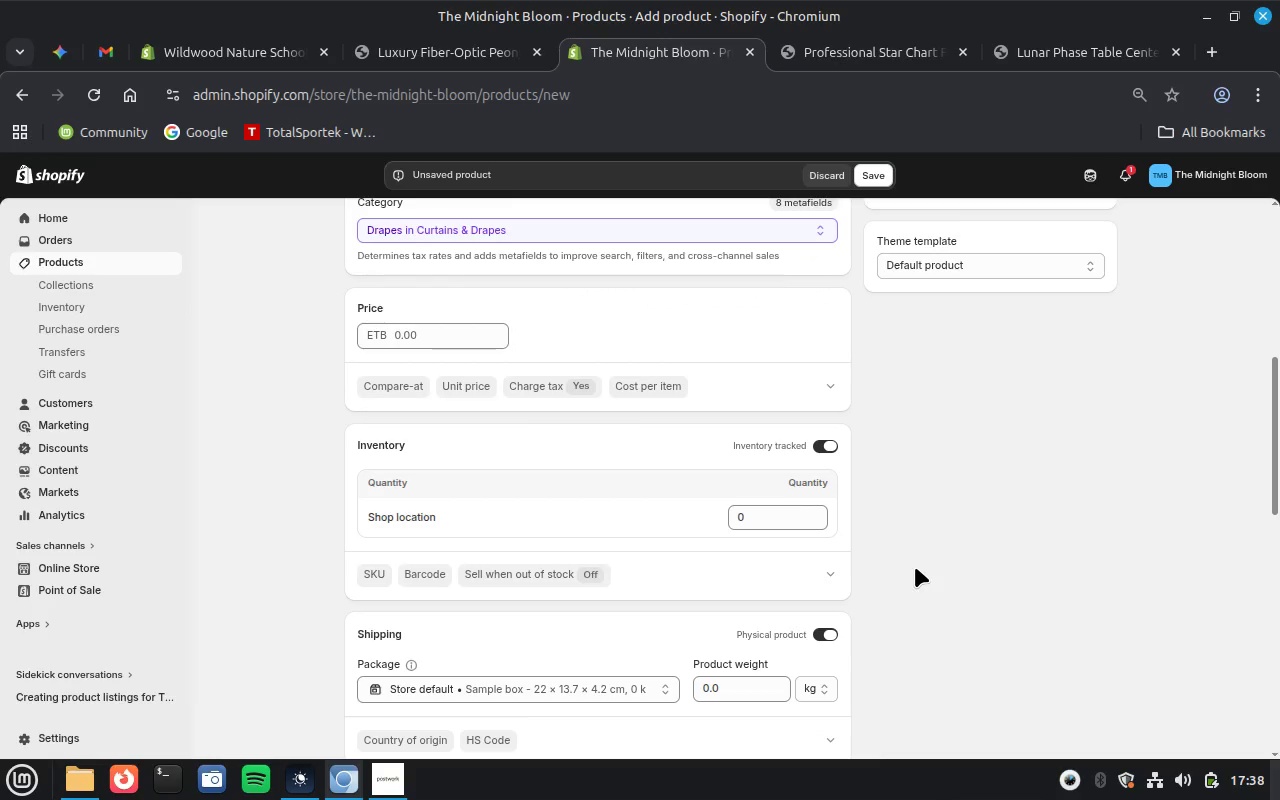 
scroll: coordinate [593, 491], scroll_direction: up, amount: 13.0
 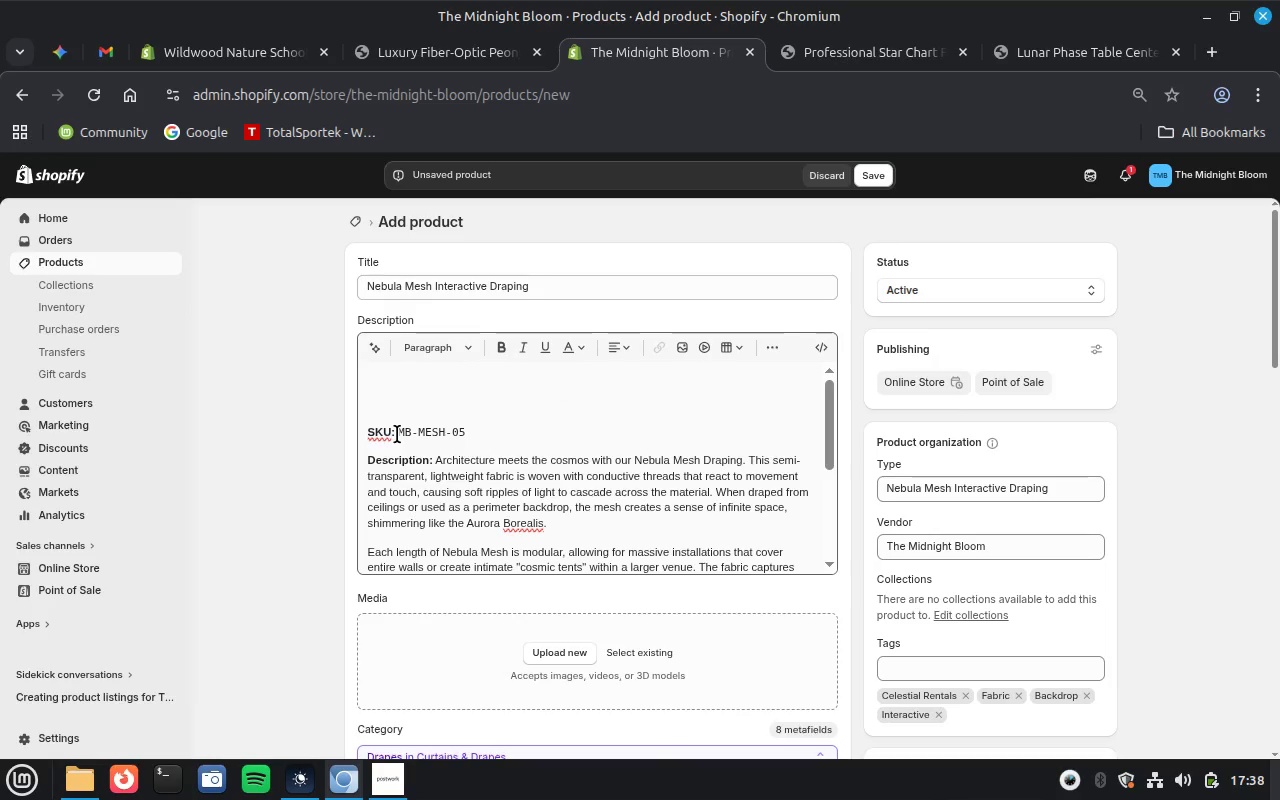 
left_click_drag(start_coordinate=[397, 434], to_coordinate=[491, 433])
 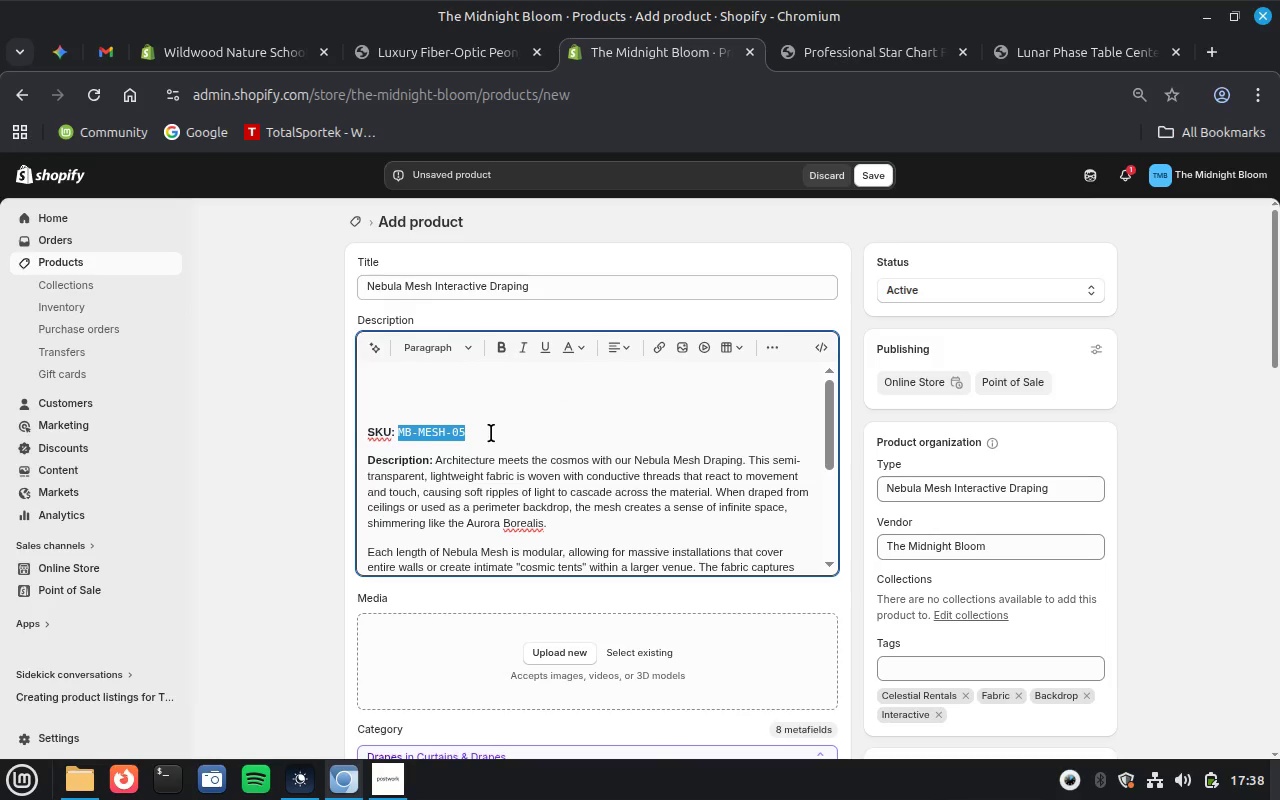 
key(Control+ControlLeft)
 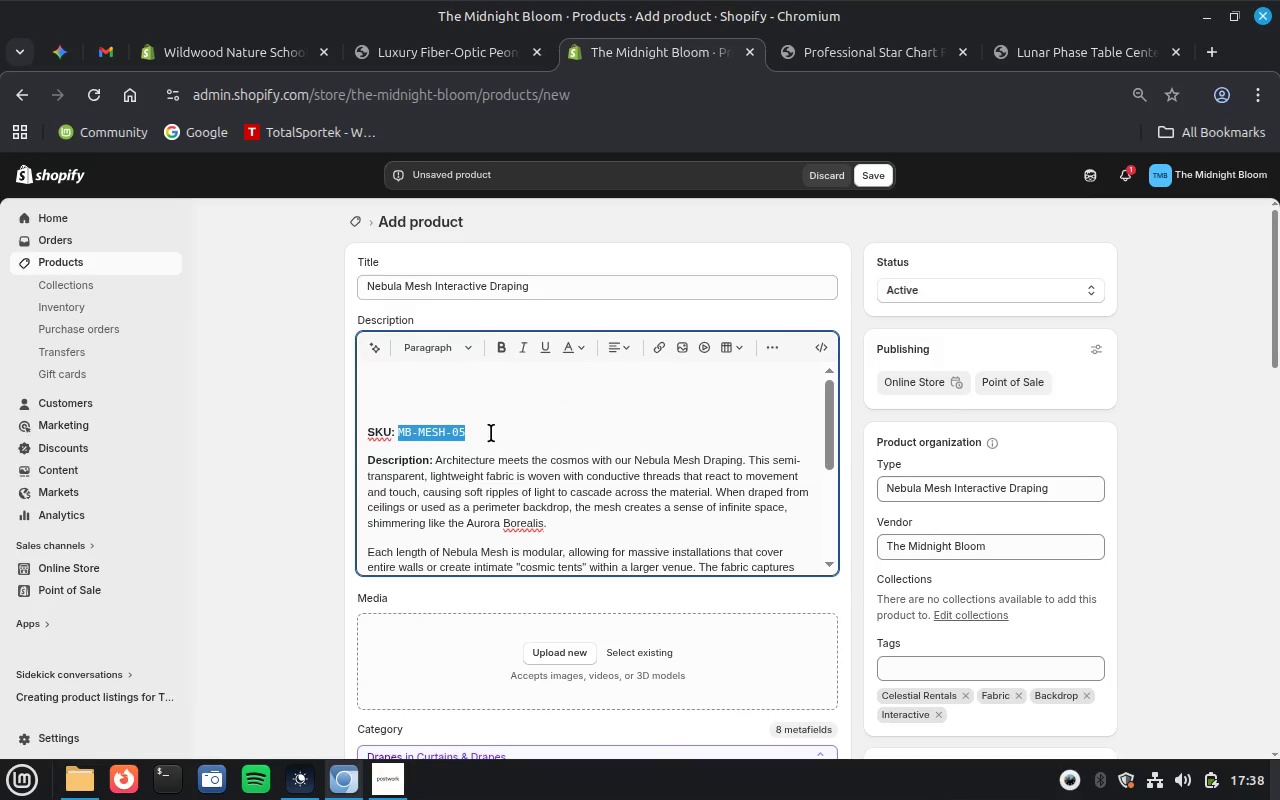 
key(Control+X)
 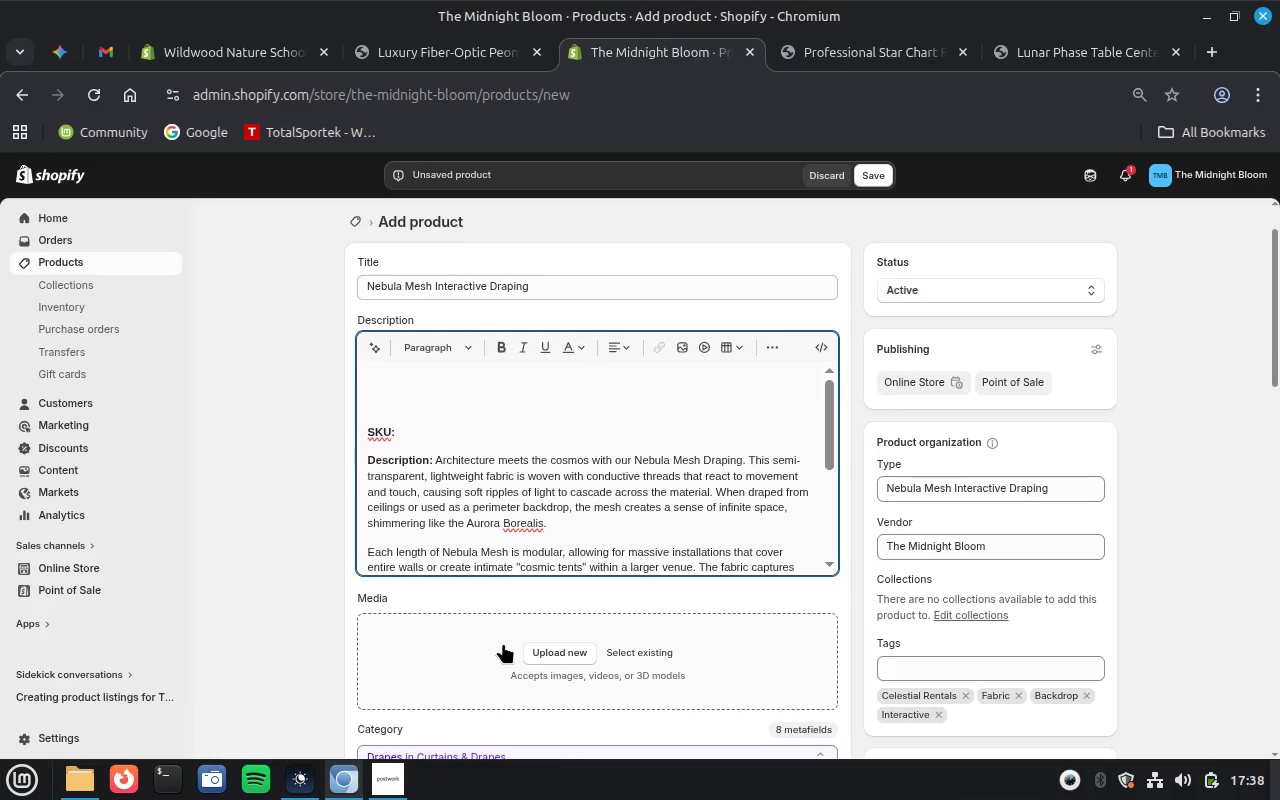 
scroll: coordinate [503, 643], scroll_direction: down, amount: 3.0
 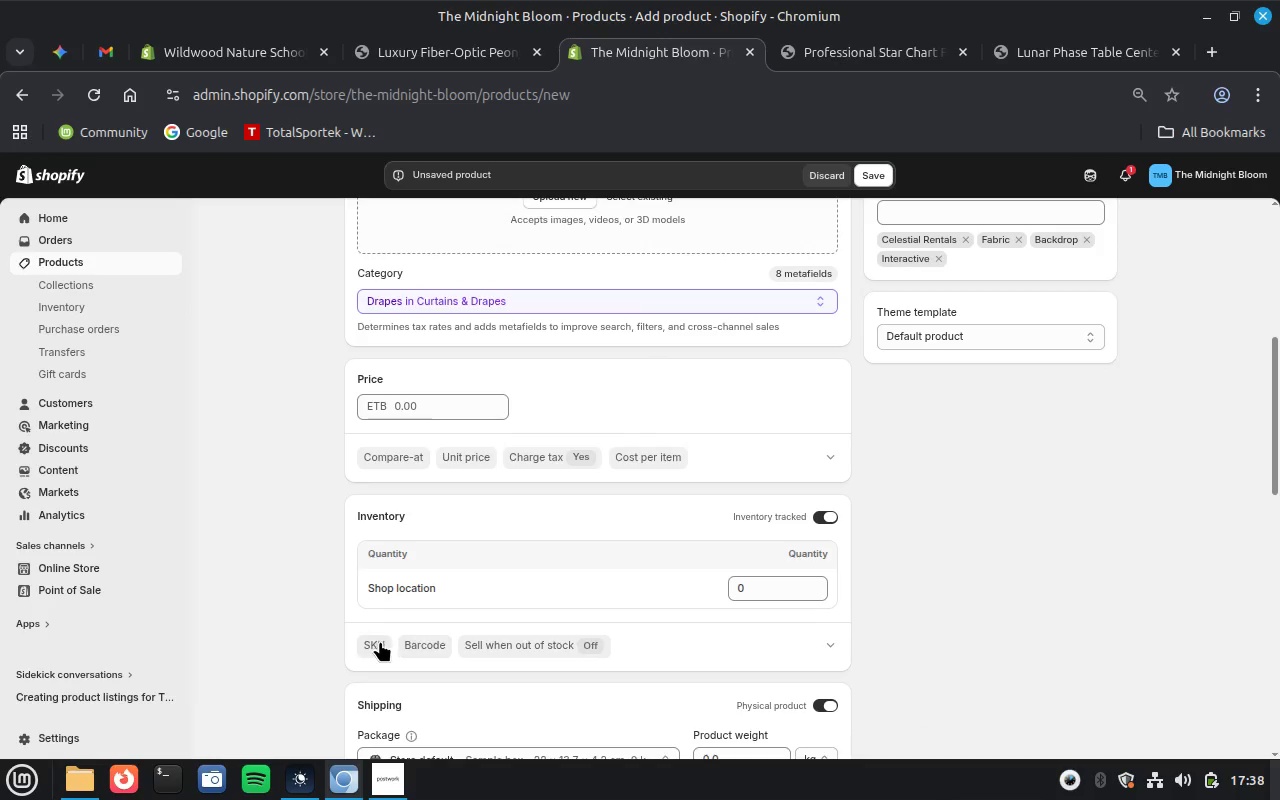 
left_click([380, 641])
 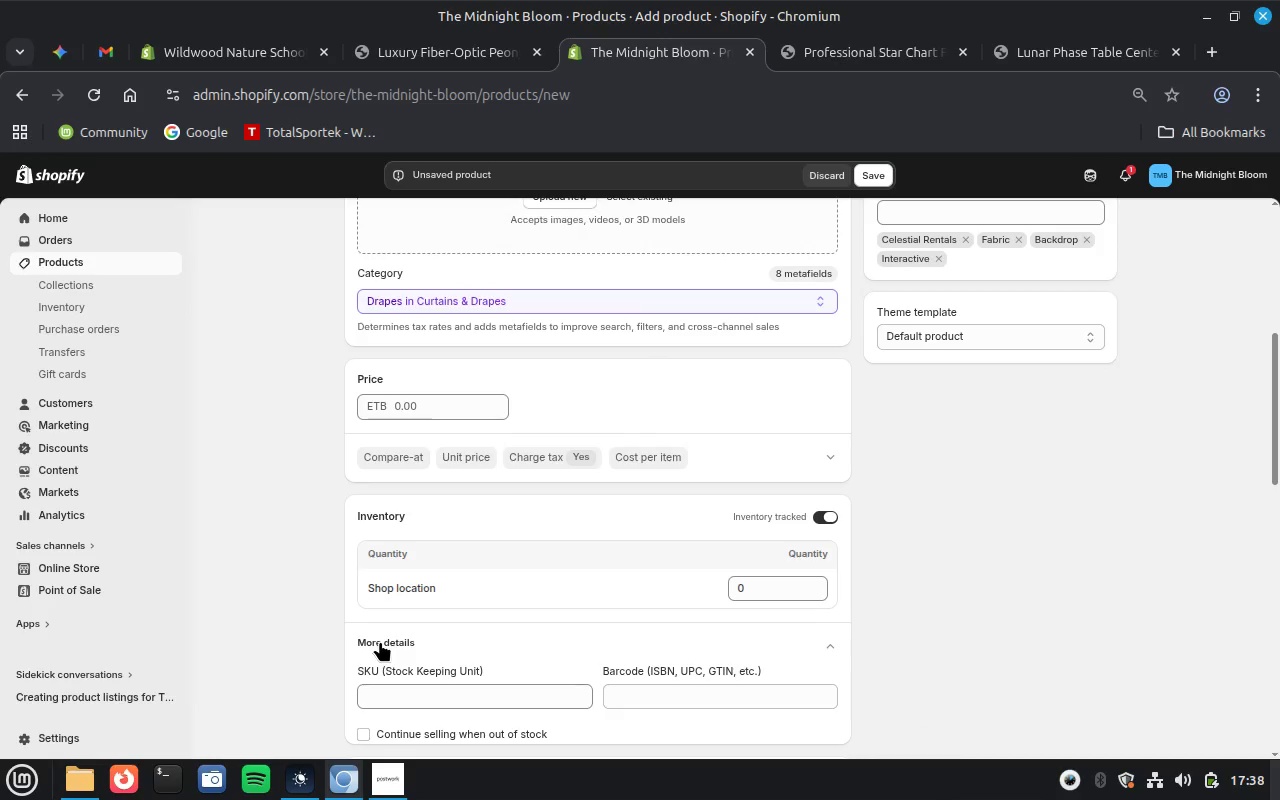 
key(Control+V)
 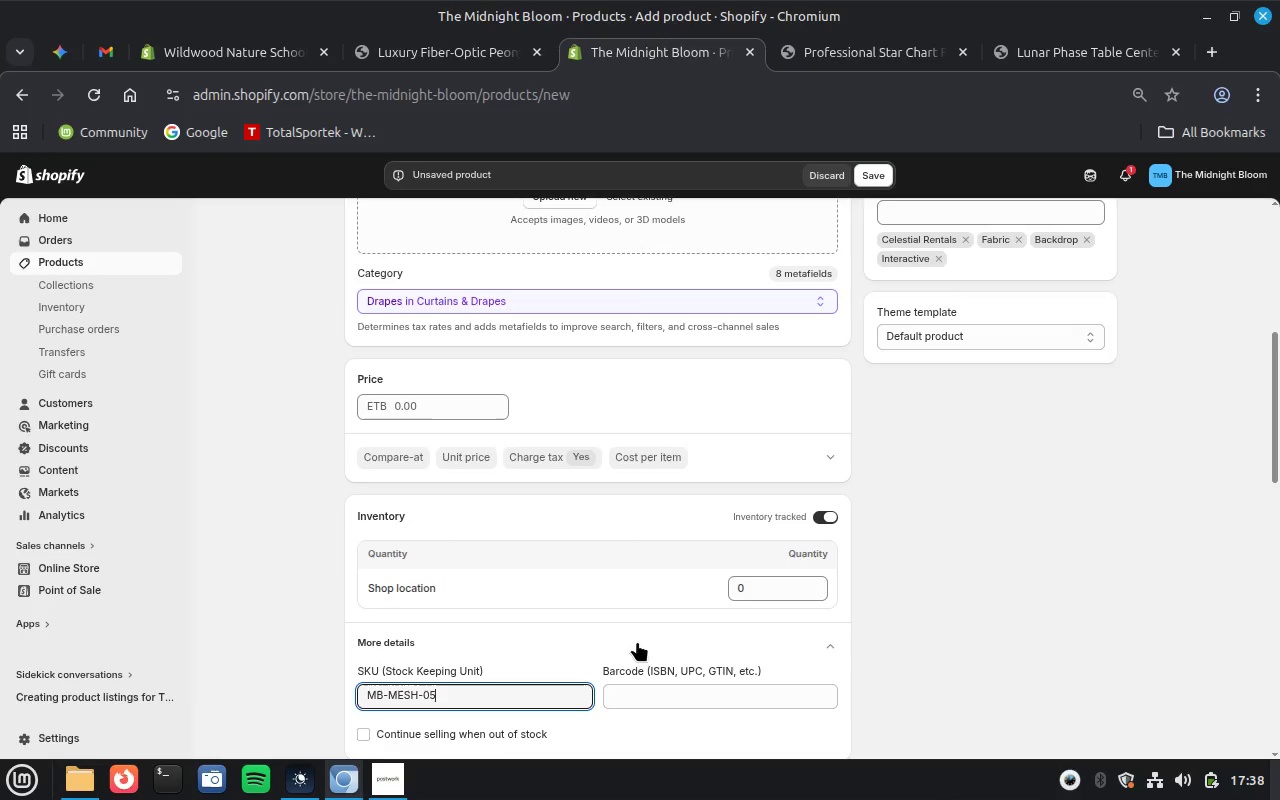 
left_click([913, 586])
 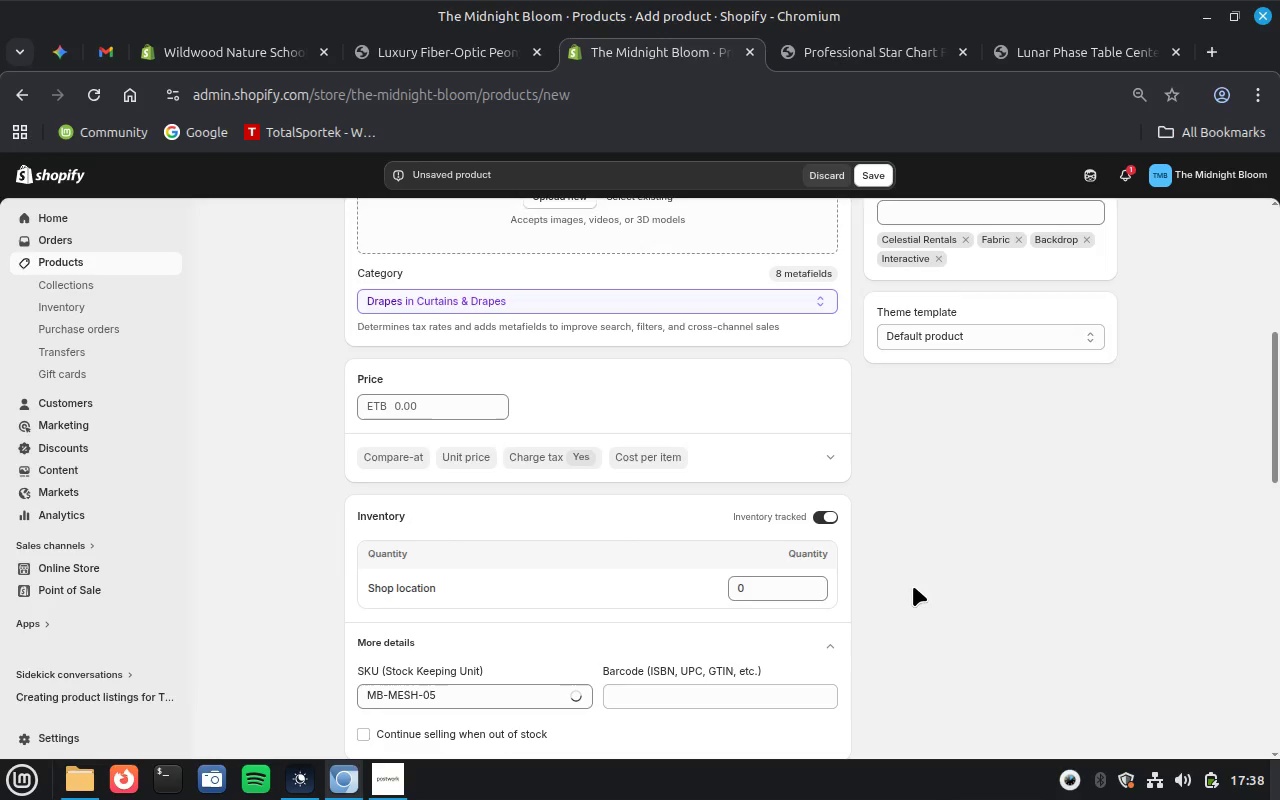 
scroll: coordinate [913, 586], scroll_direction: up, amount: 1.0
 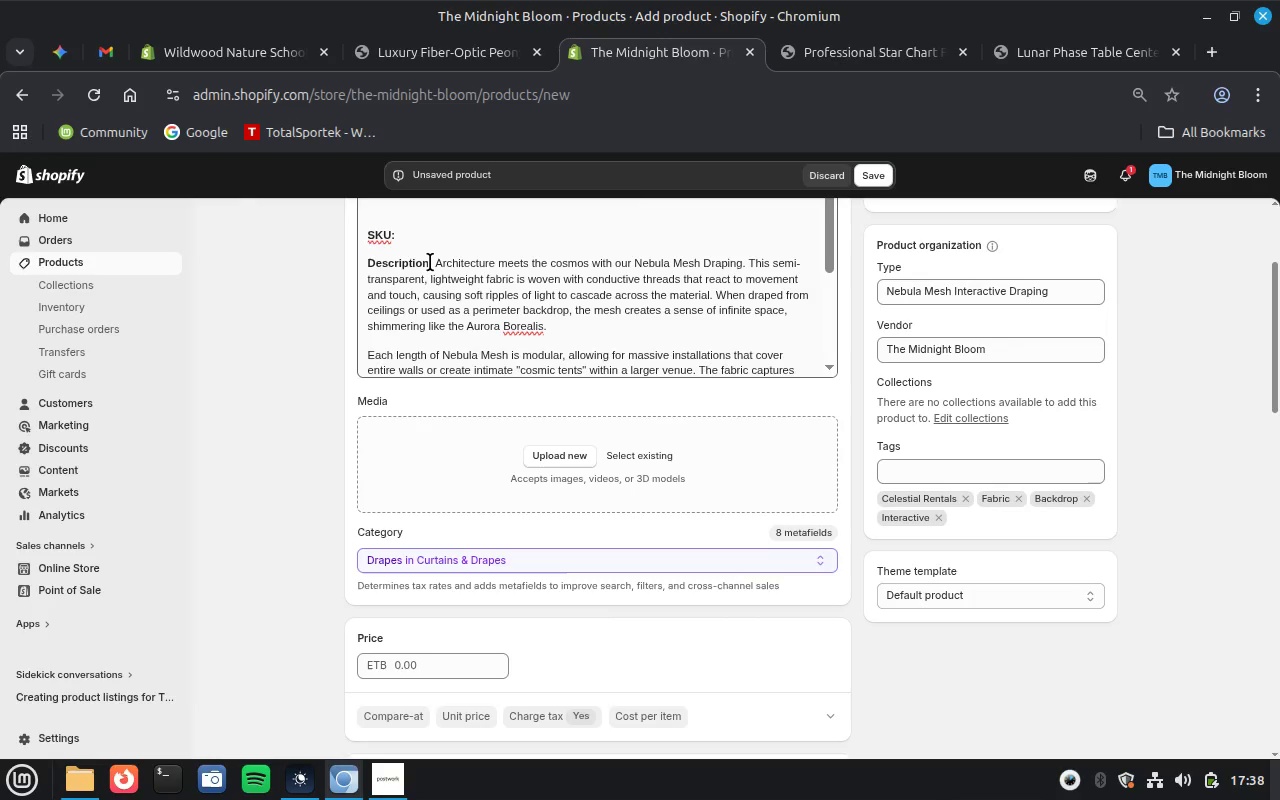 
left_click_drag(start_coordinate=[437, 263], to_coordinate=[334, 158])
 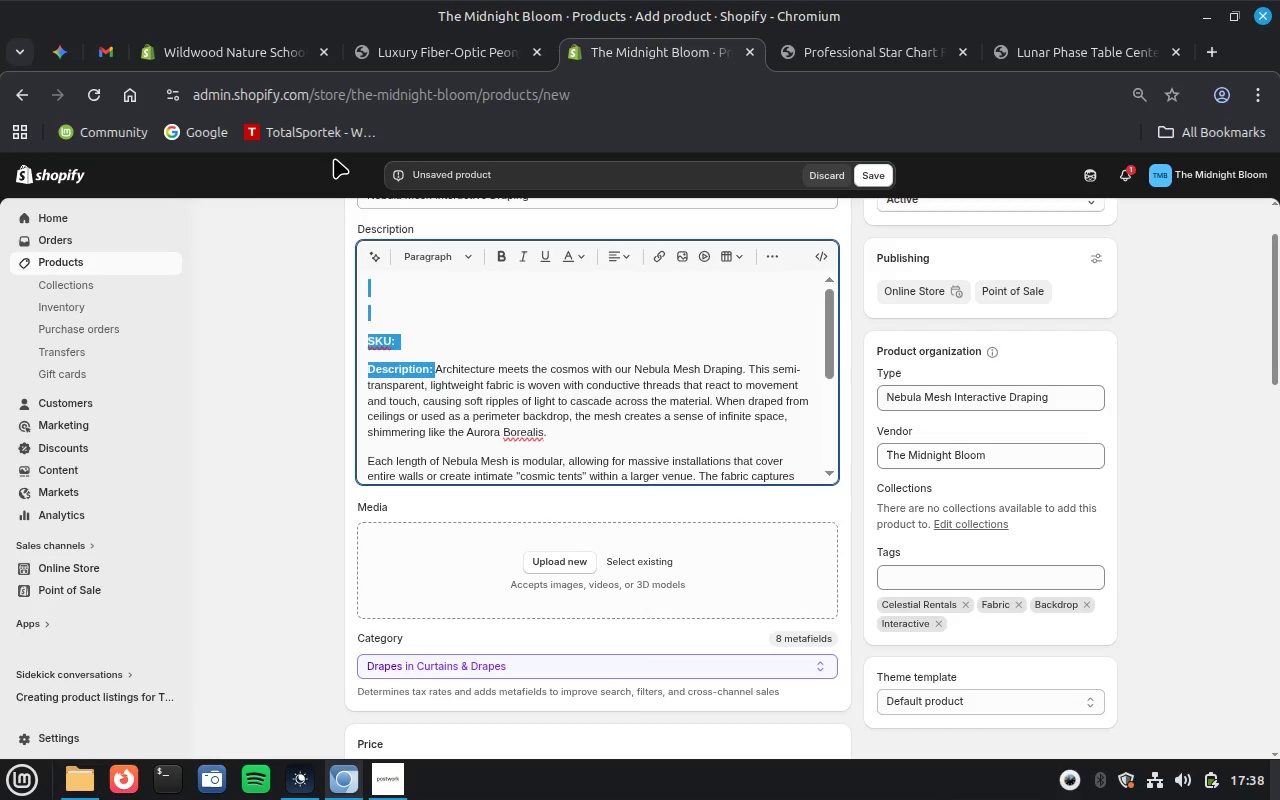 
key(Backspace)
 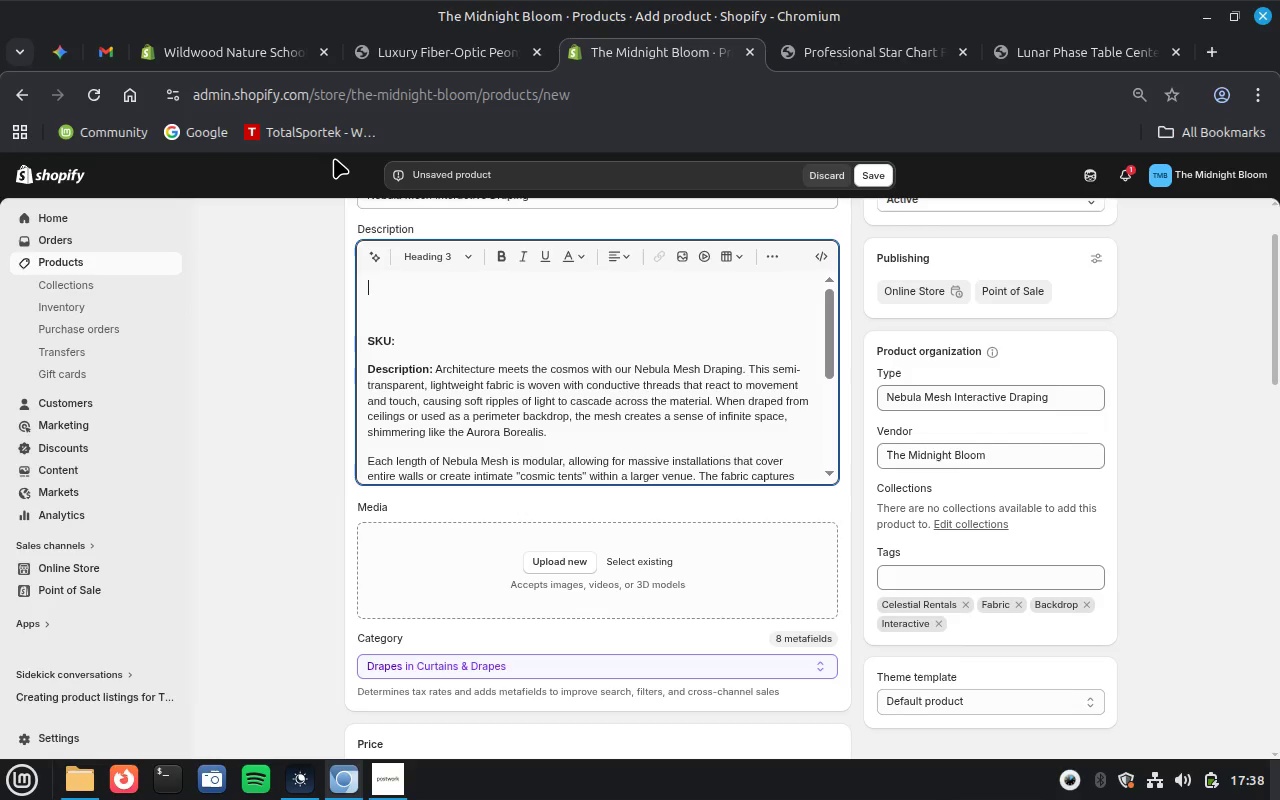 
mouse_move([477, 279])
 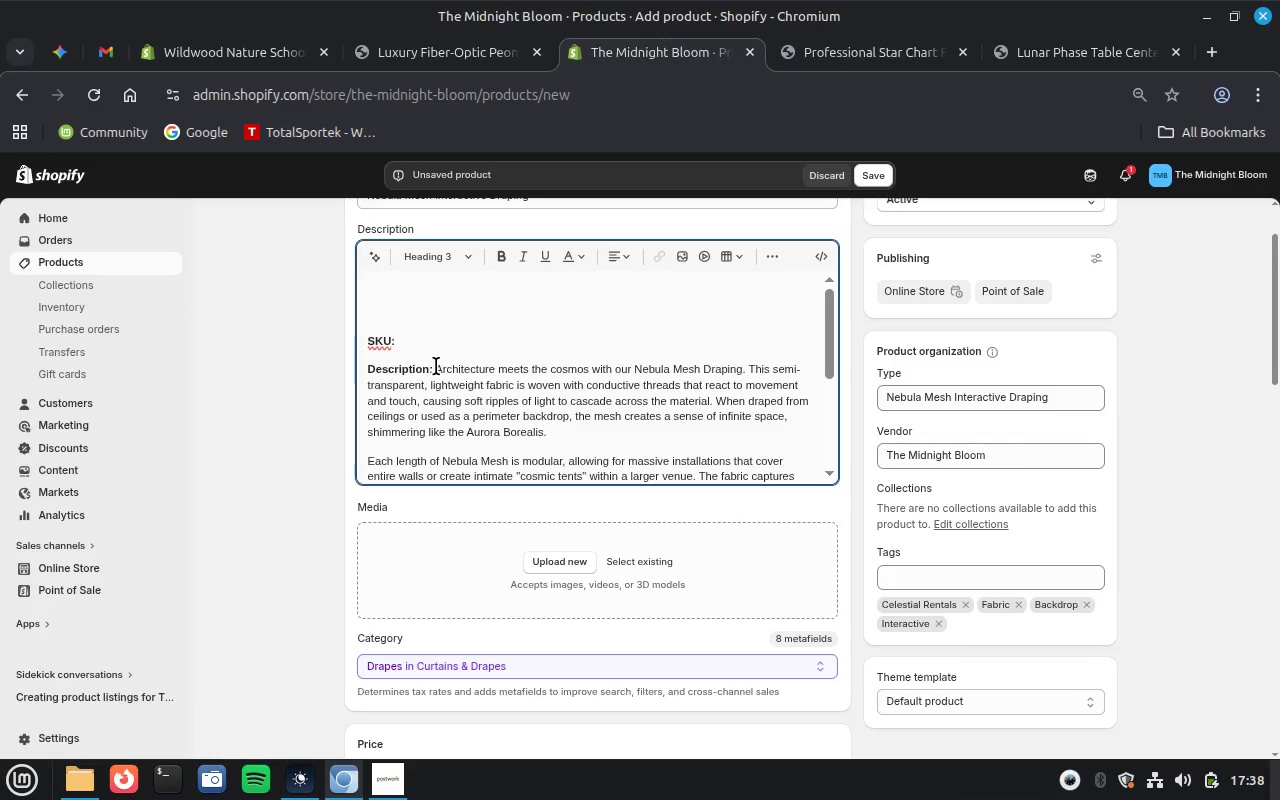 
left_click_drag(start_coordinate=[436, 367], to_coordinate=[363, 280])
 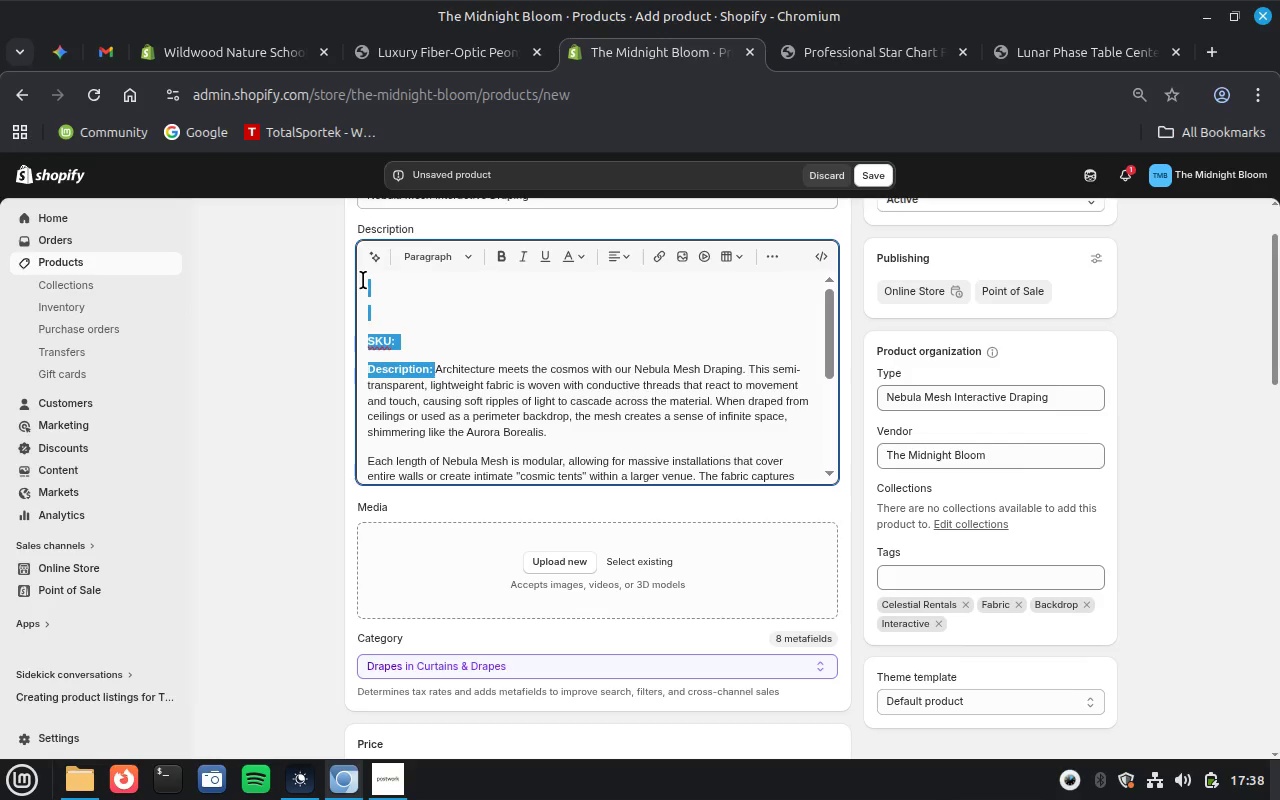 
key(Backspace)
 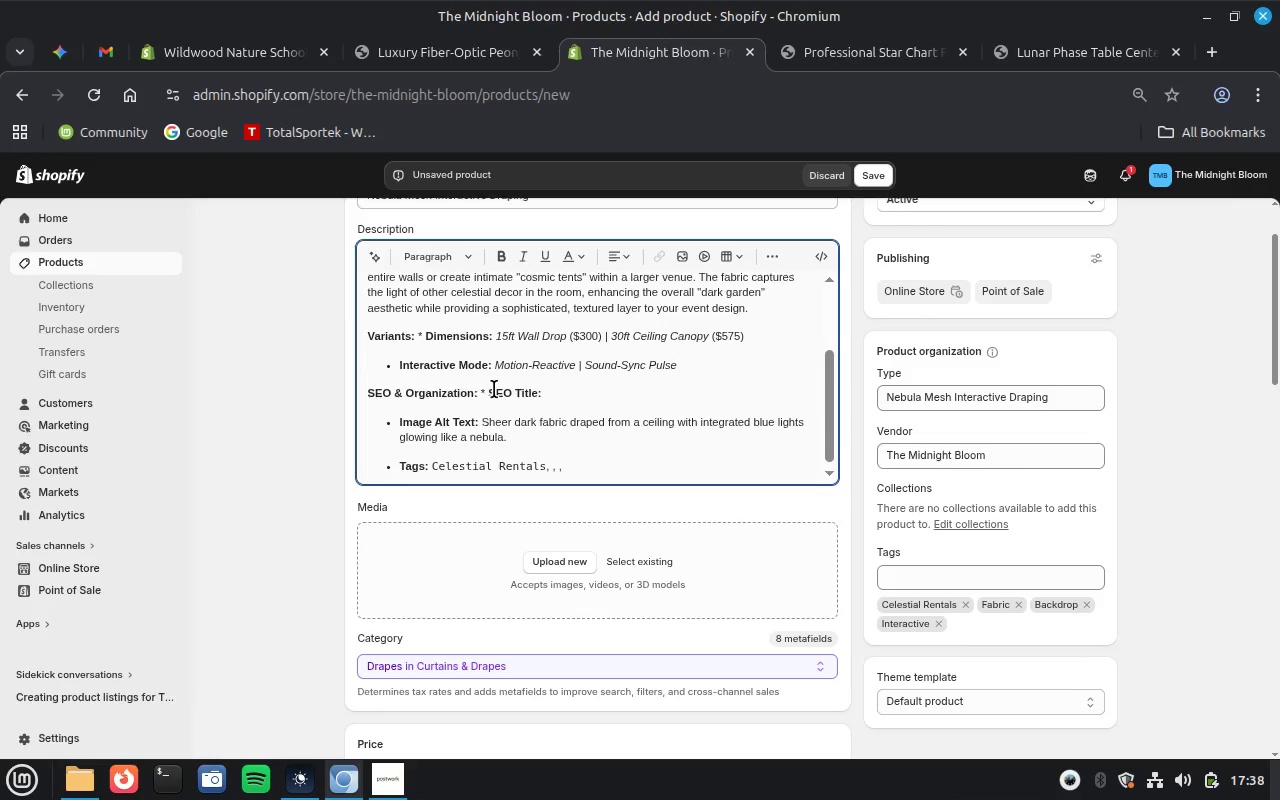 
wait(9.85)
 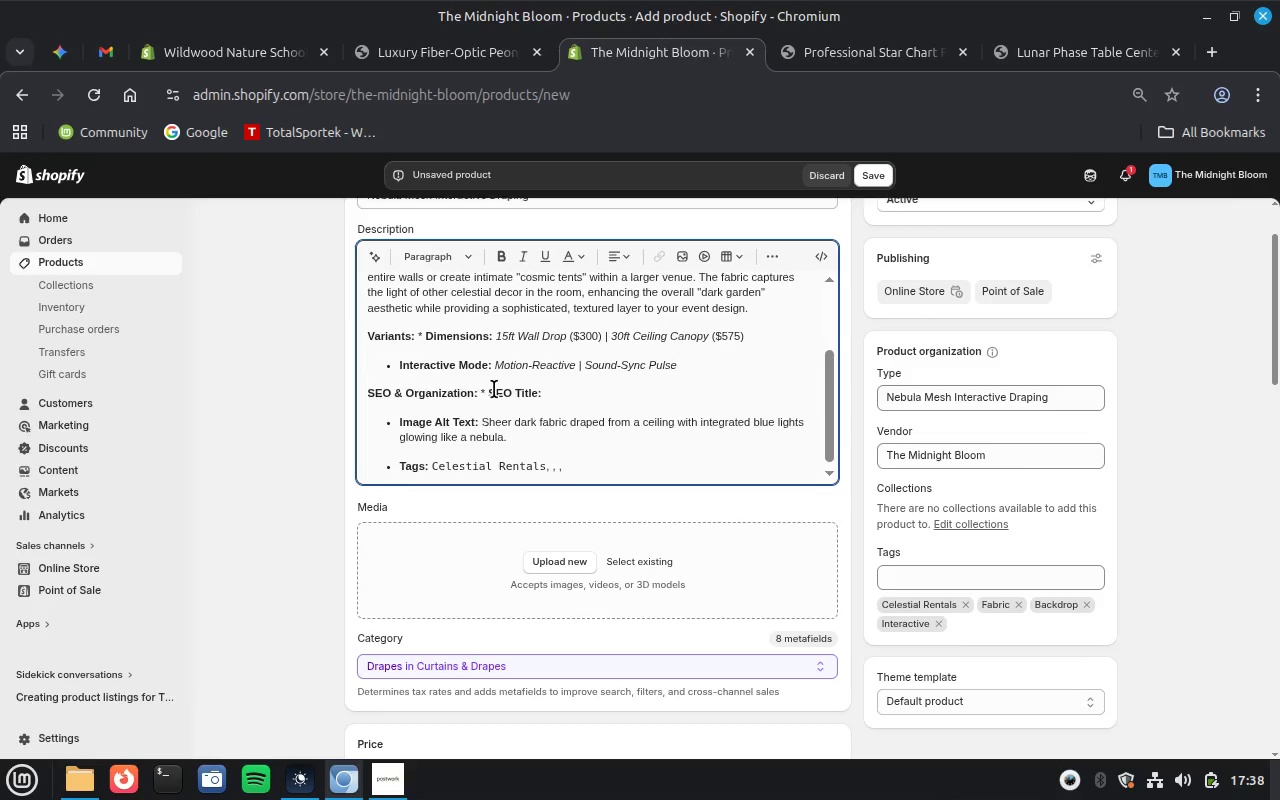 
left_click([465, 334])
 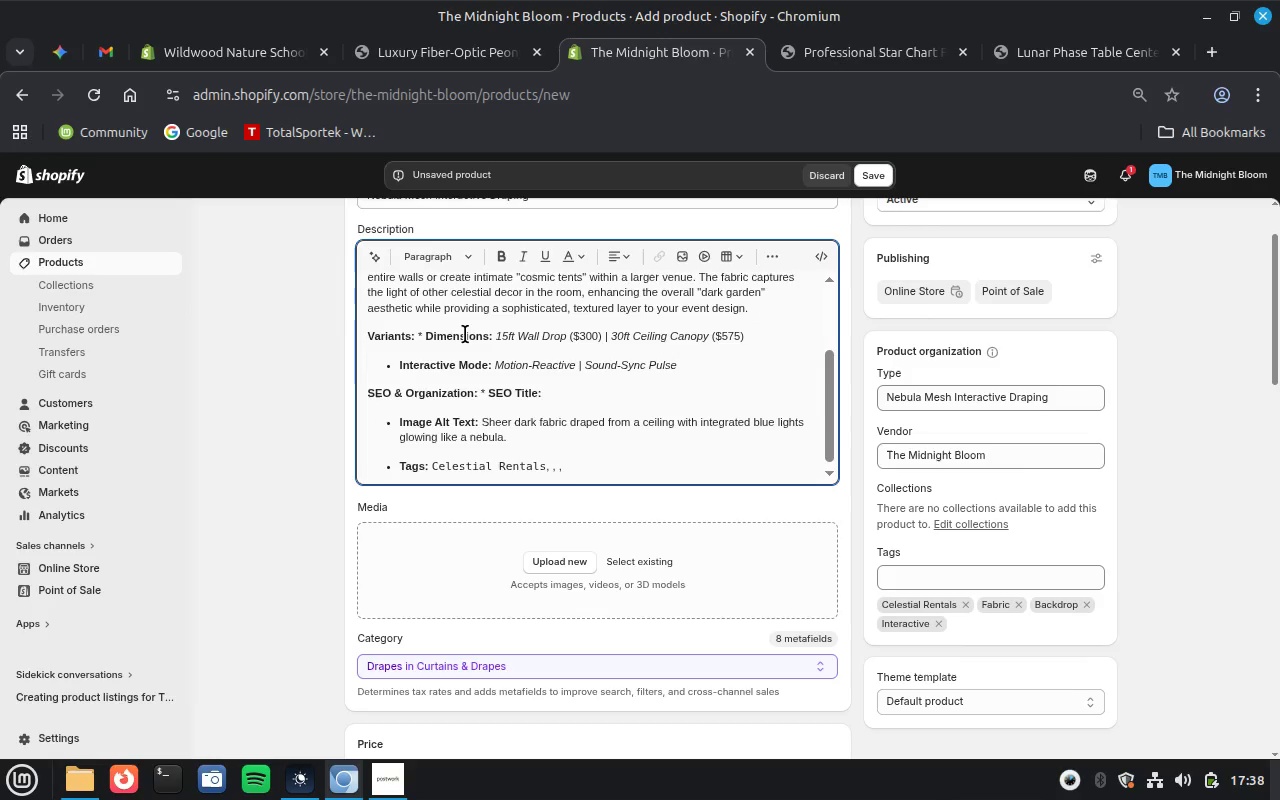 
left_click([465, 334])
 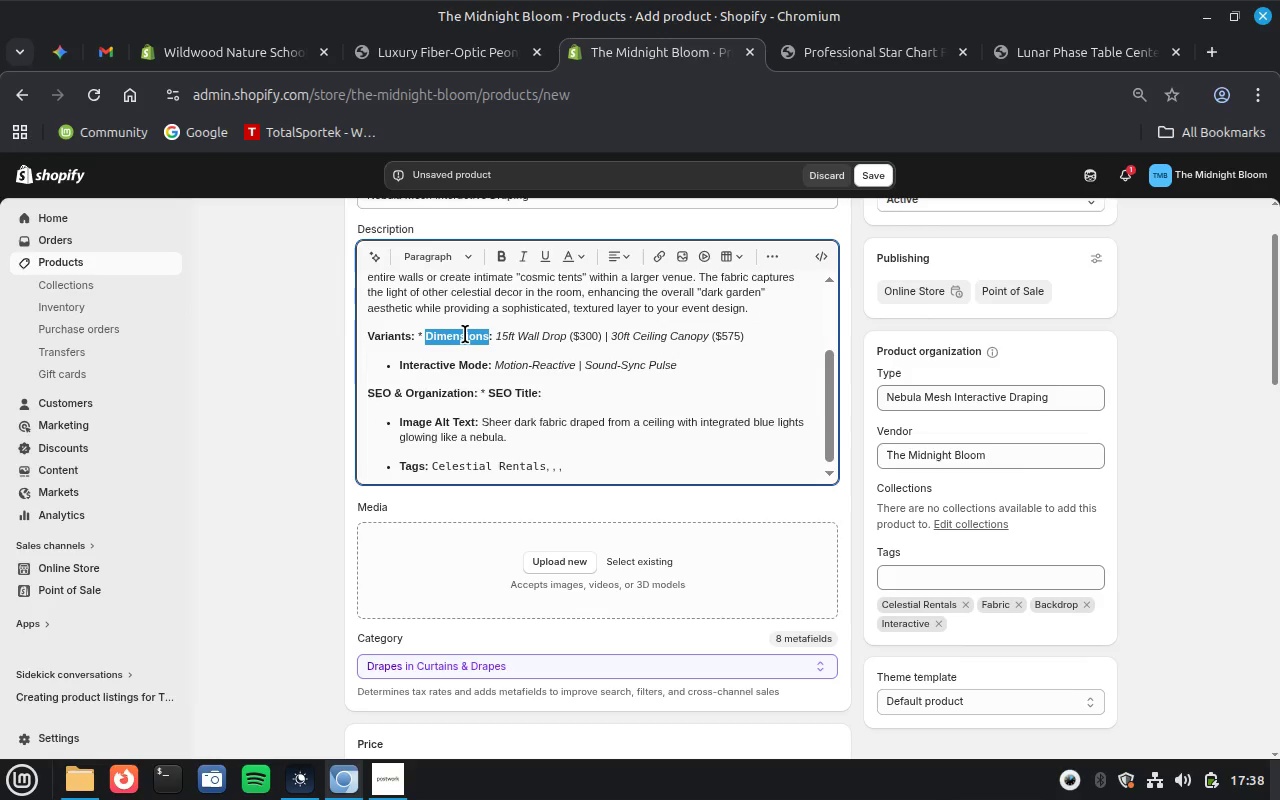 
key(Control+ControlLeft)
 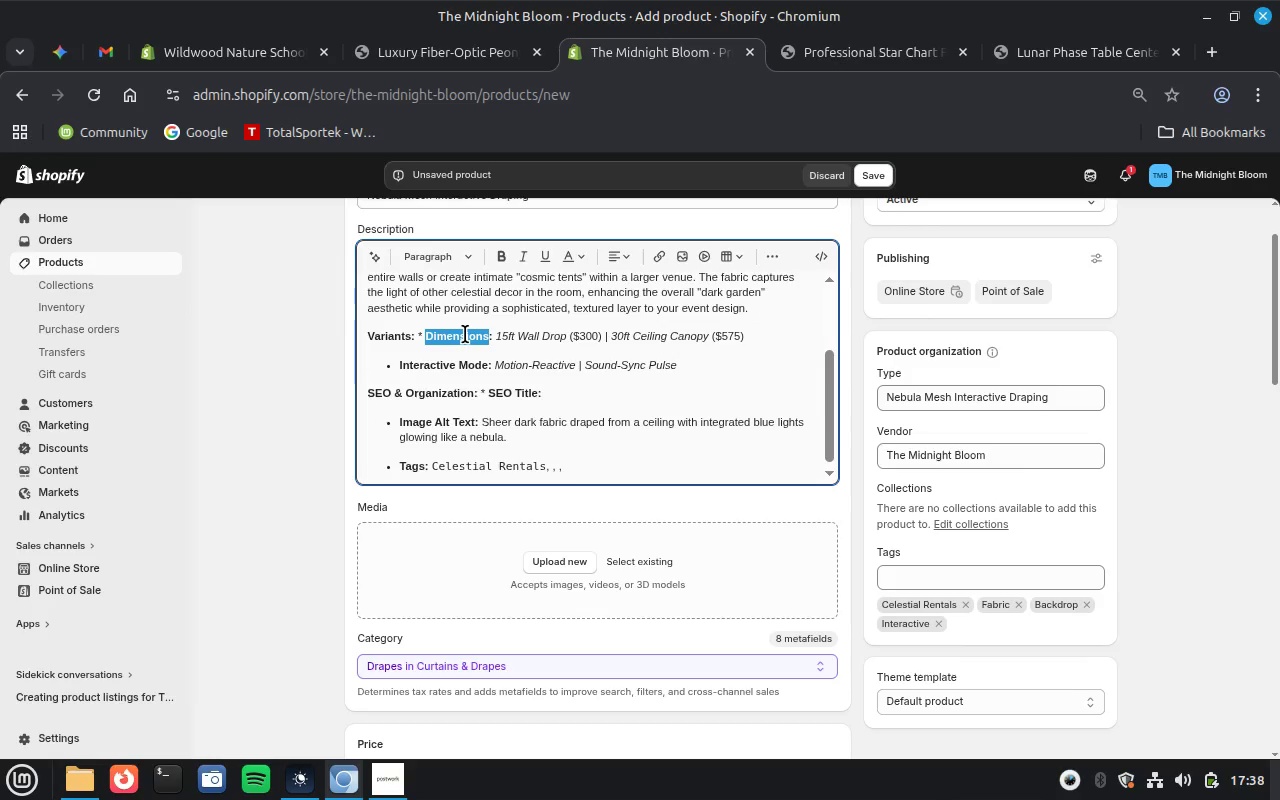 
key(Control+C)
 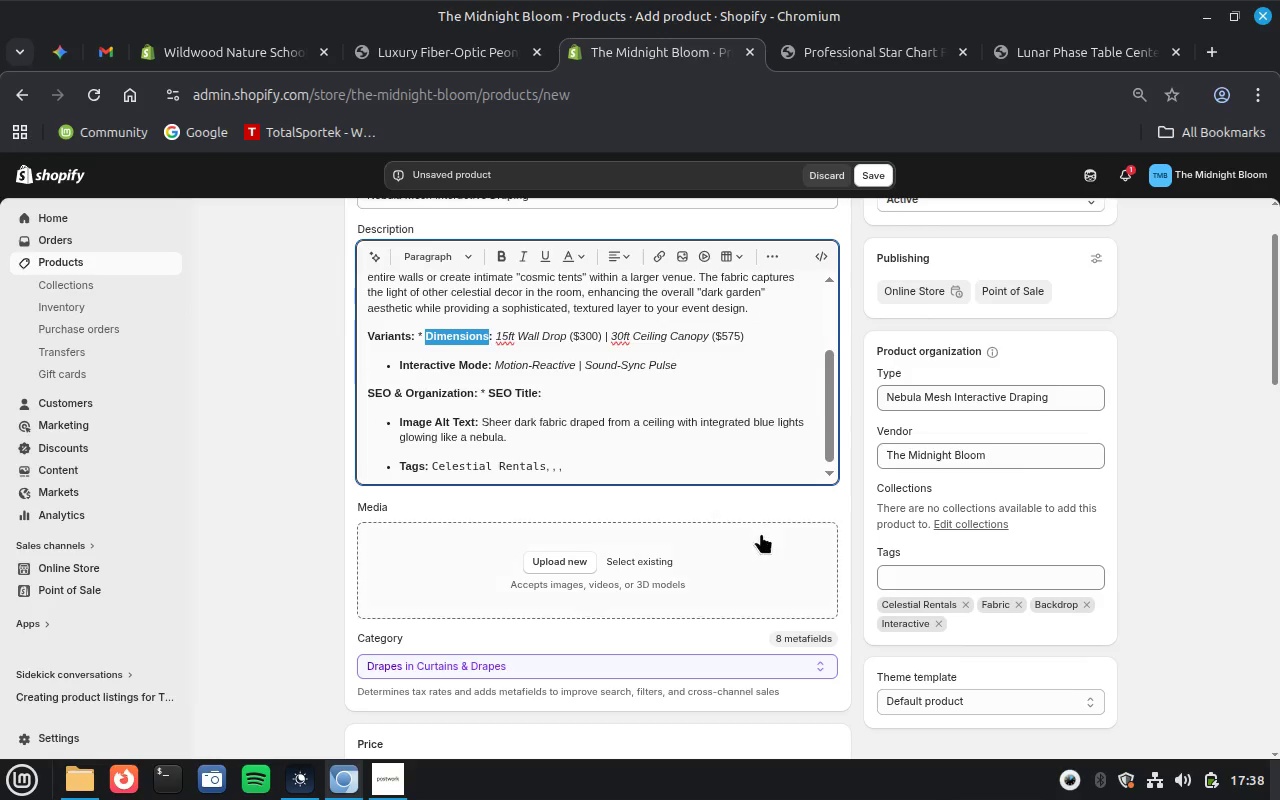 
scroll: coordinate [761, 533], scroll_direction: down, amount: 7.0
 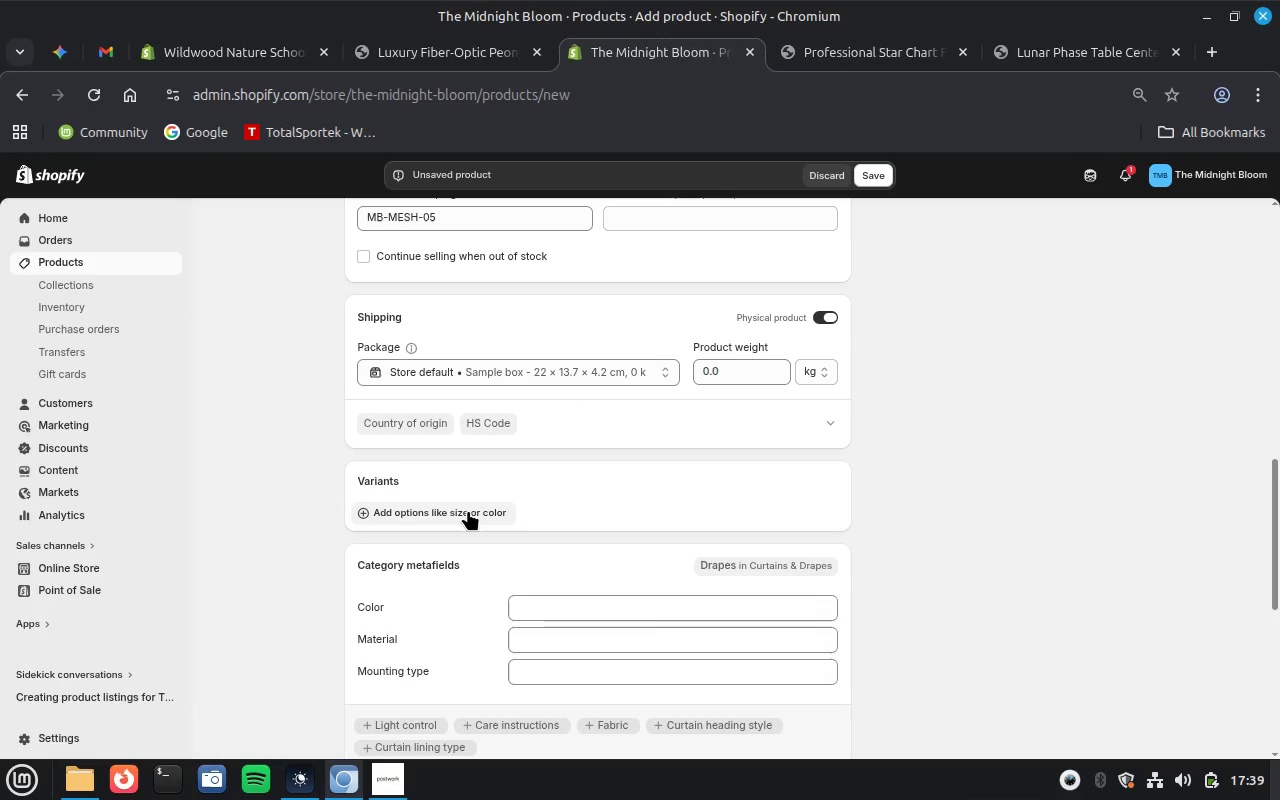 
left_click([468, 510])
 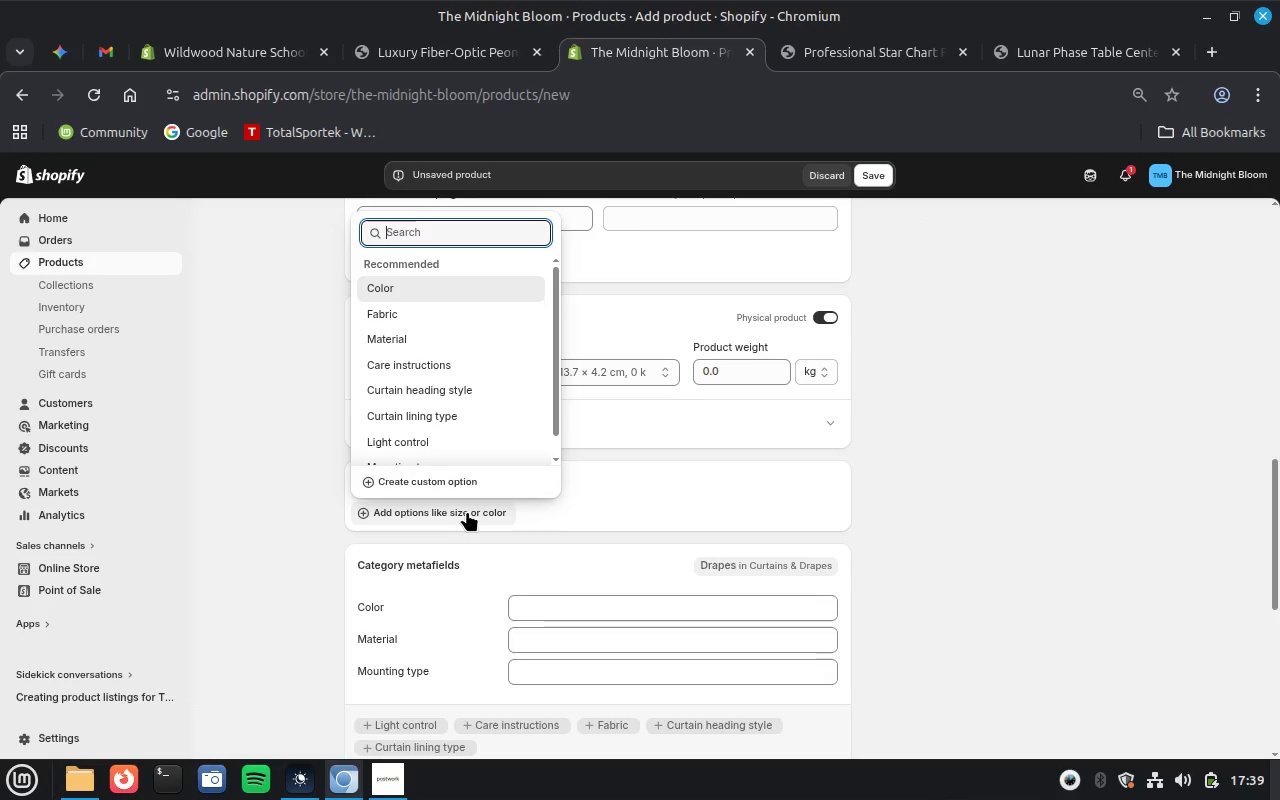 
left_click([431, 480])
 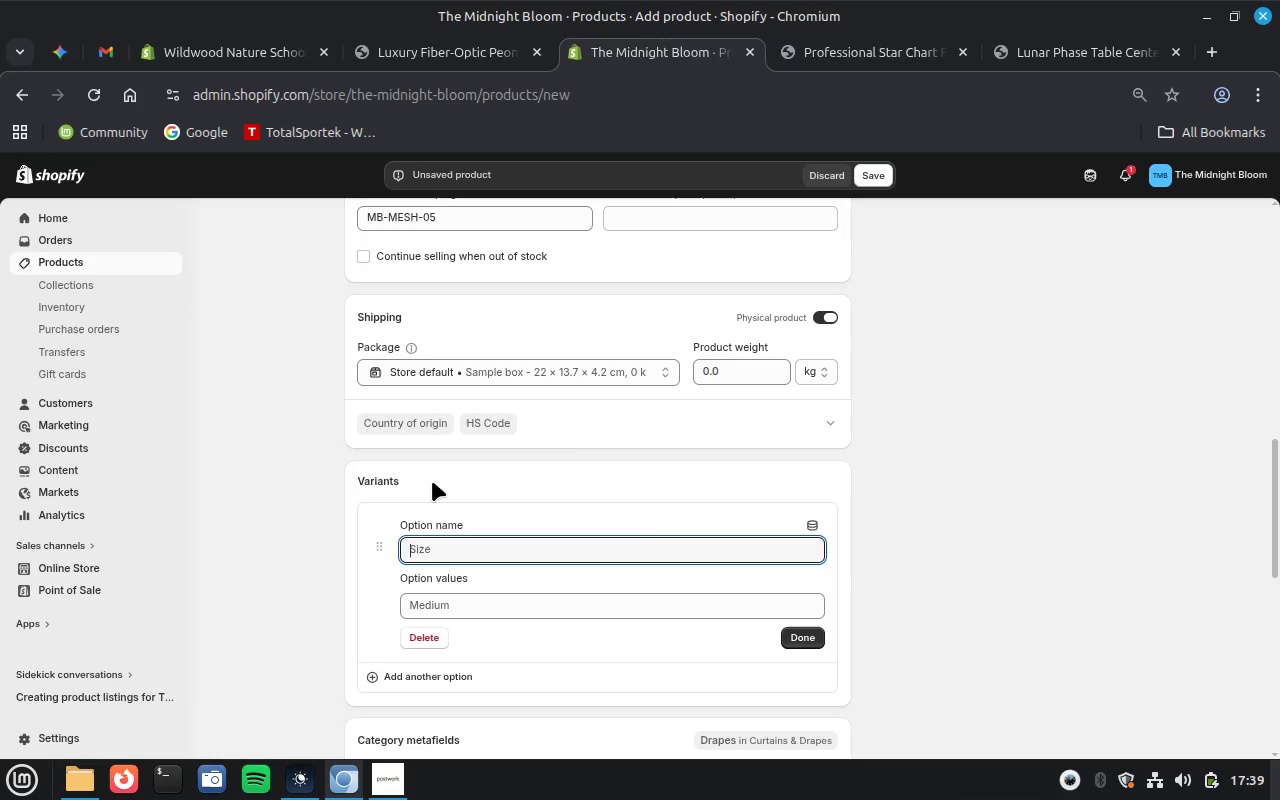 
wait(7.0)
 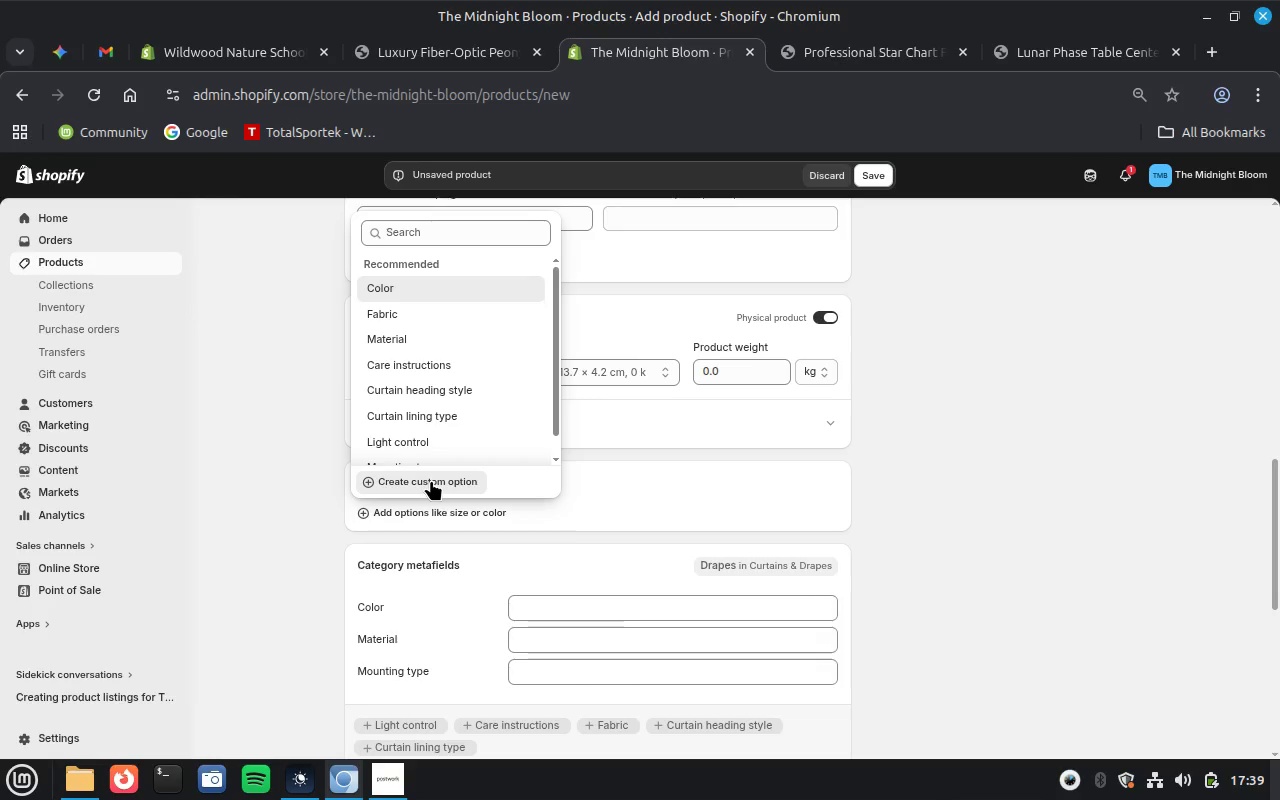 
key(Control+V)
 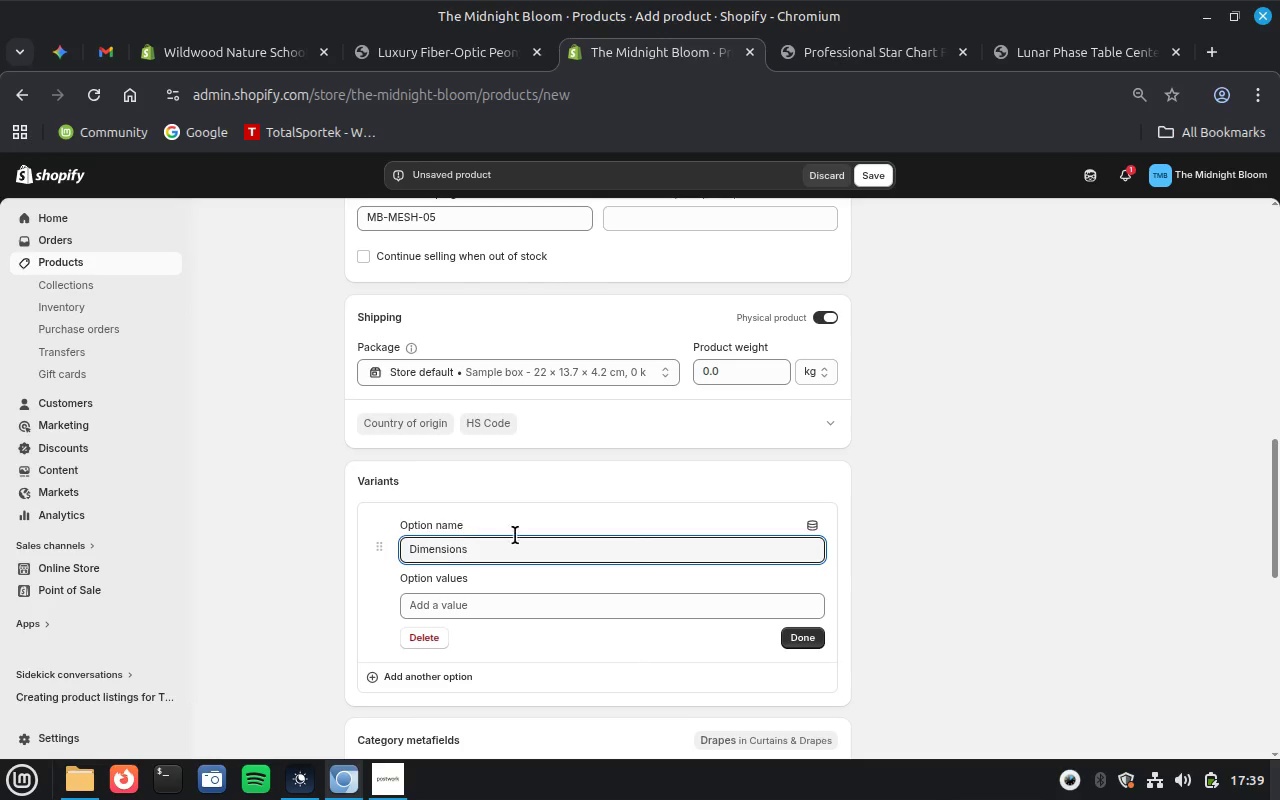 
scroll: coordinate [625, 516], scroll_direction: up, amount: 9.0
 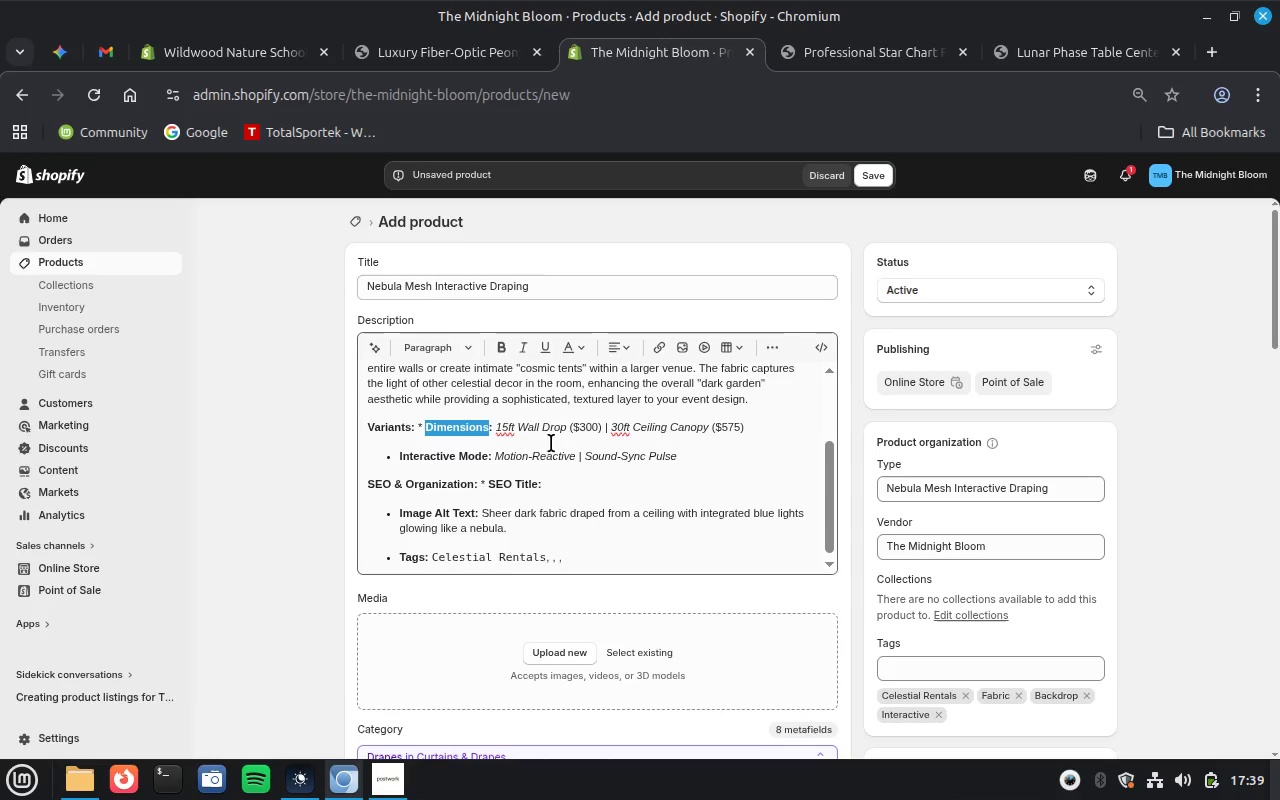 
wait(7.39)
 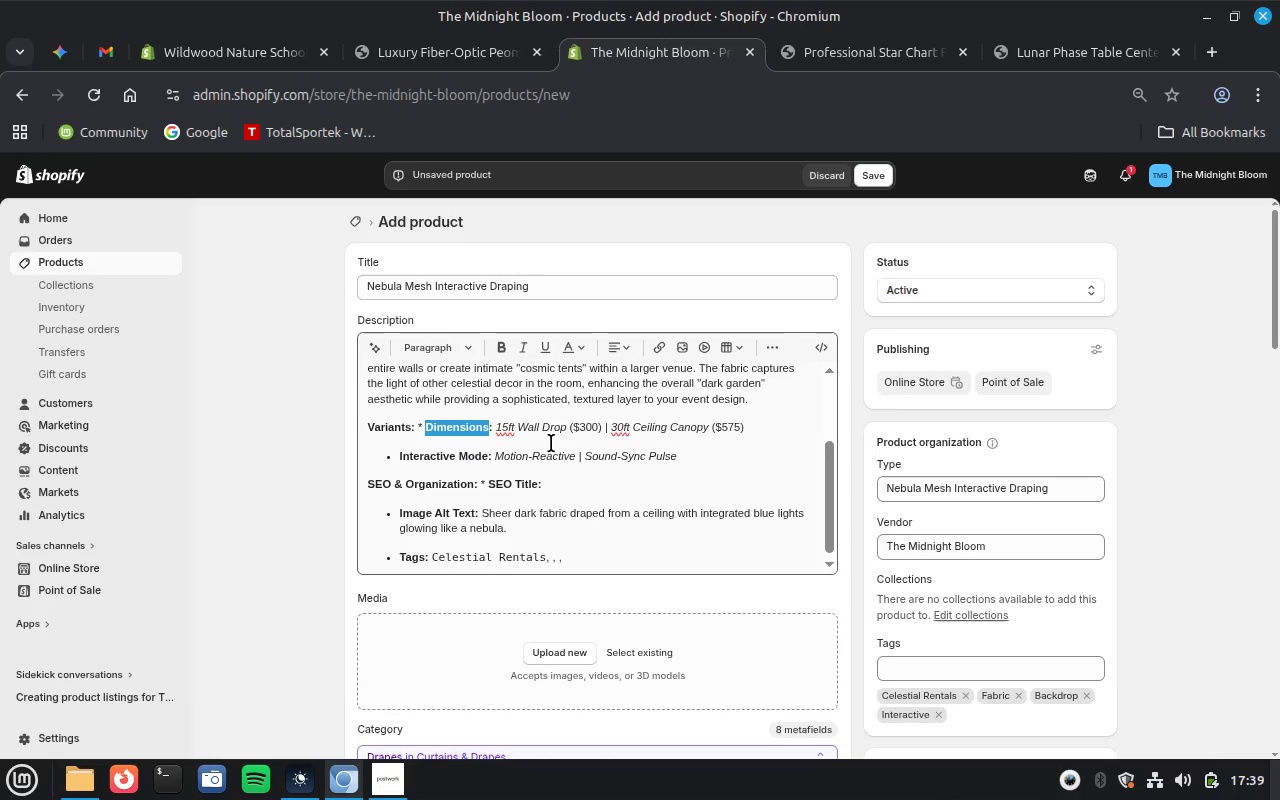 
left_click_drag(start_coordinate=[498, 426], to_coordinate=[567, 426])
 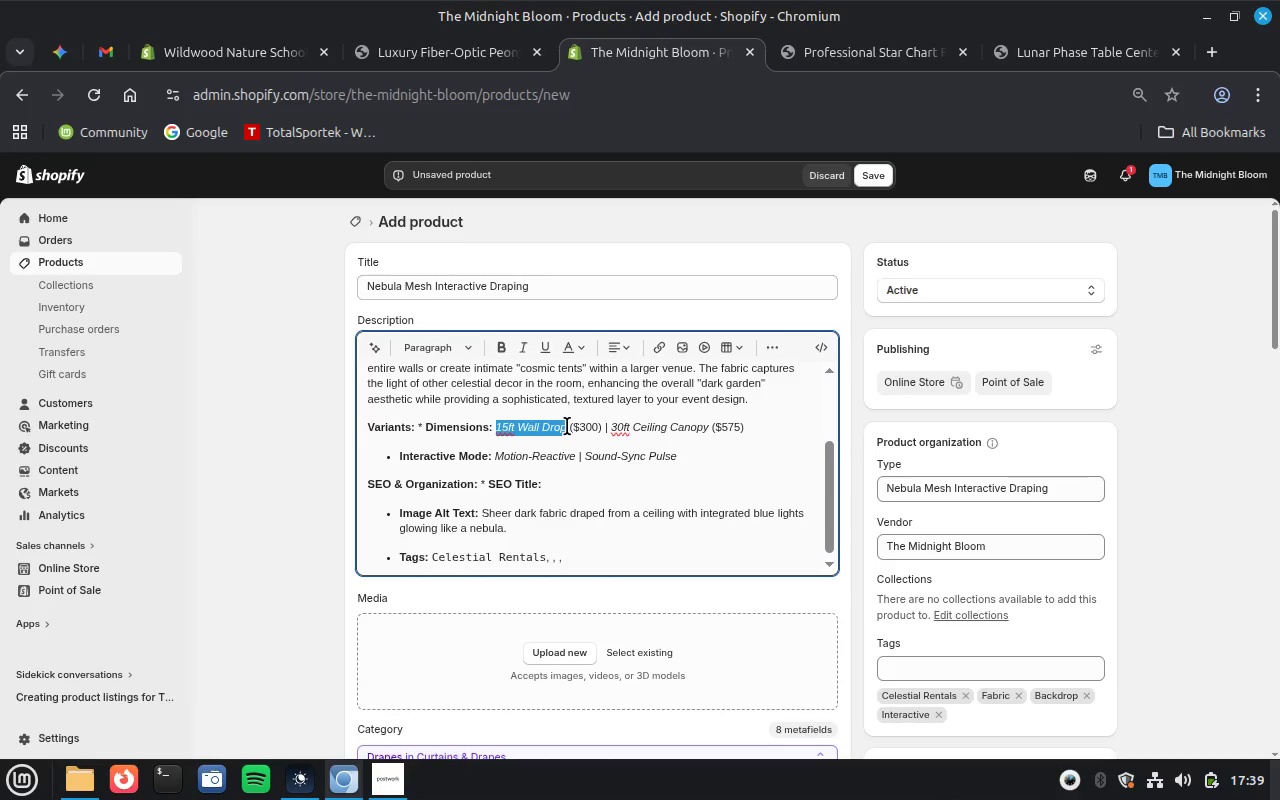 
wait(6.46)
 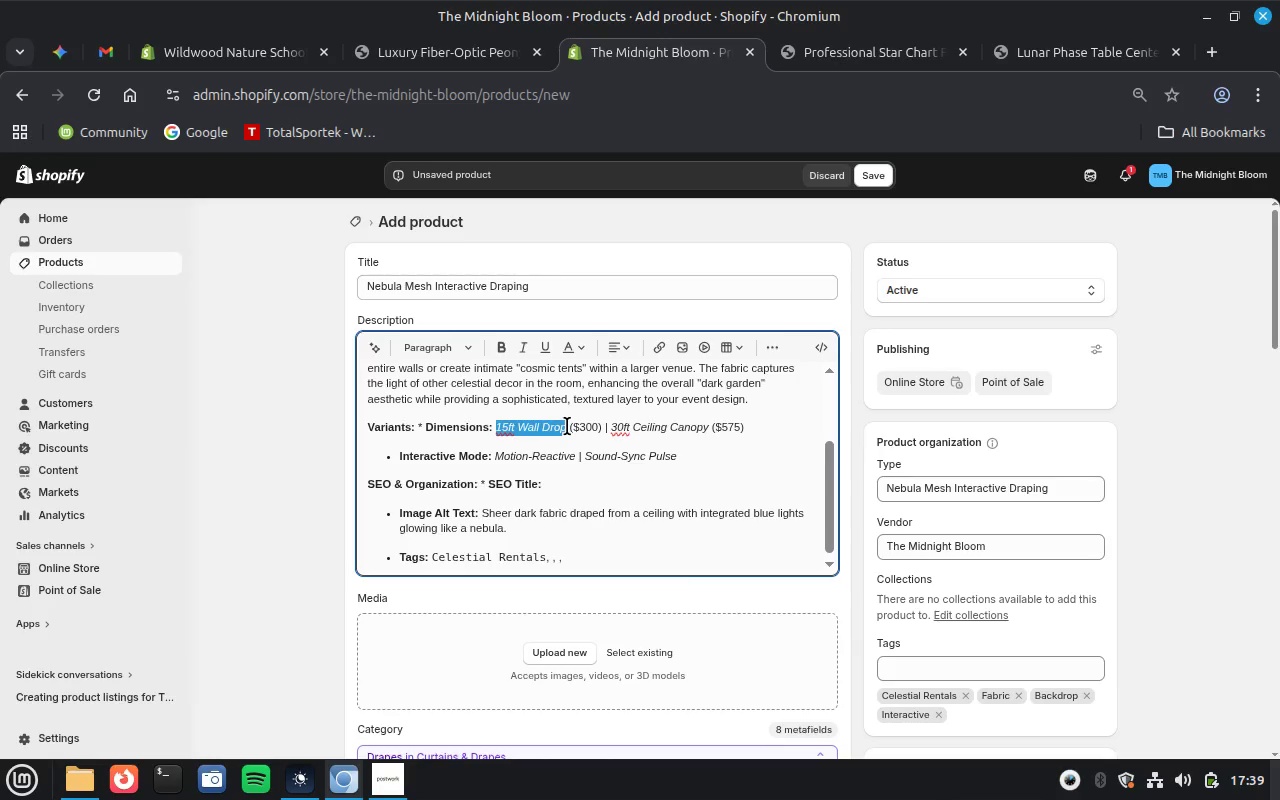 
key(Control+X)
 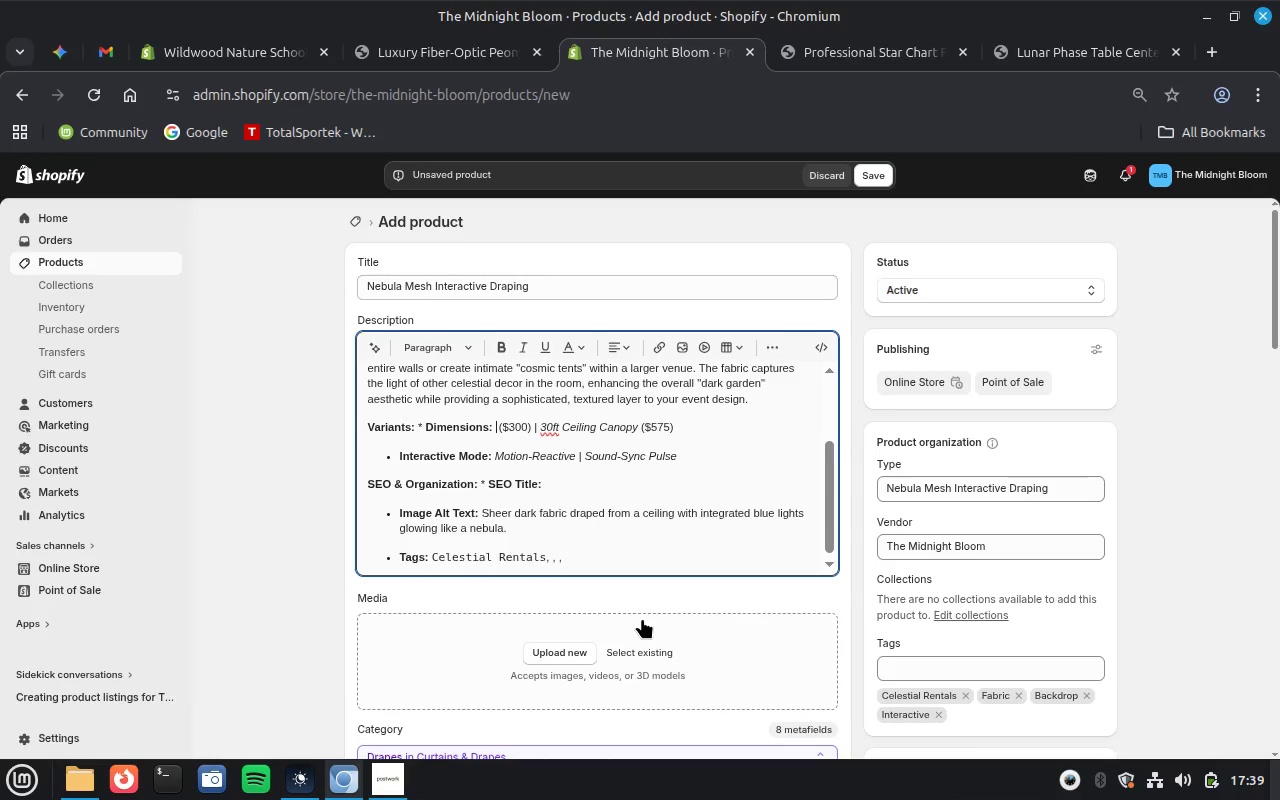 
scroll: coordinate [642, 618], scroll_direction: down, amount: 2.0
 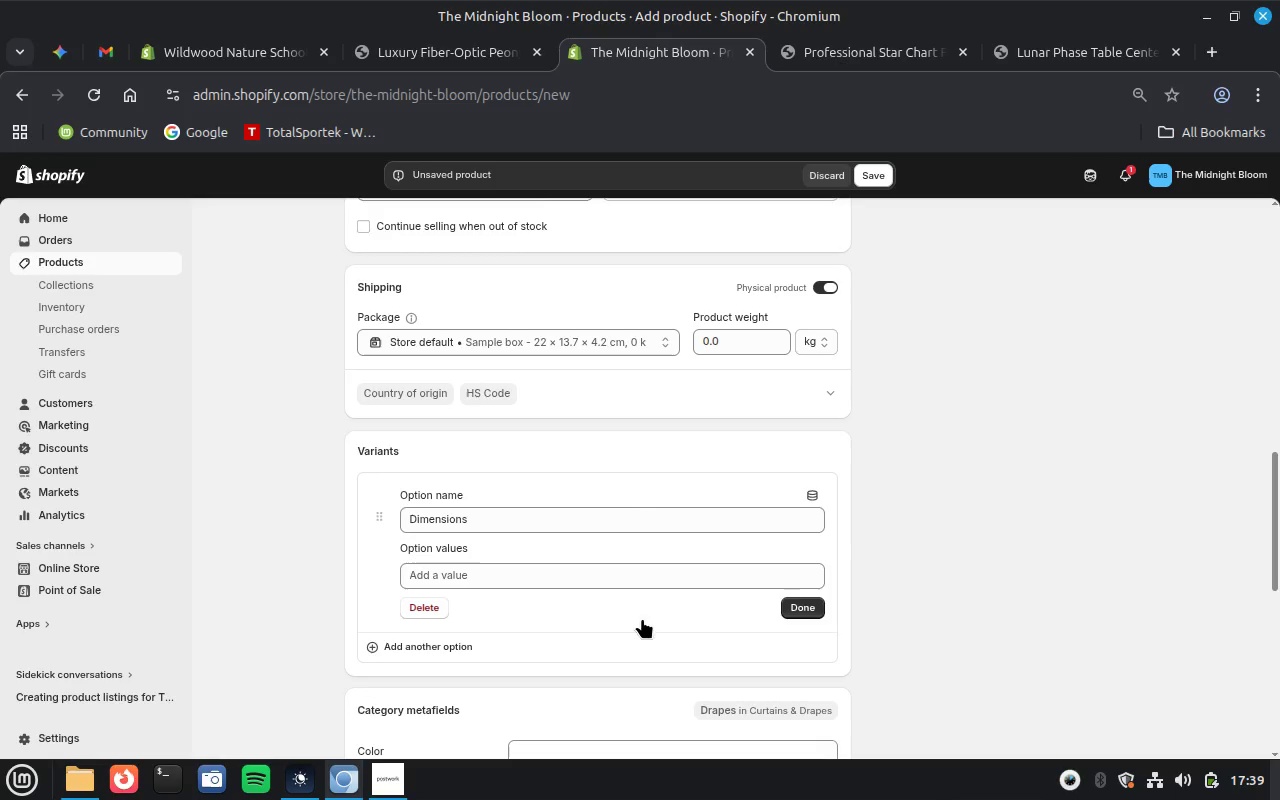 
left_click([476, 559])
 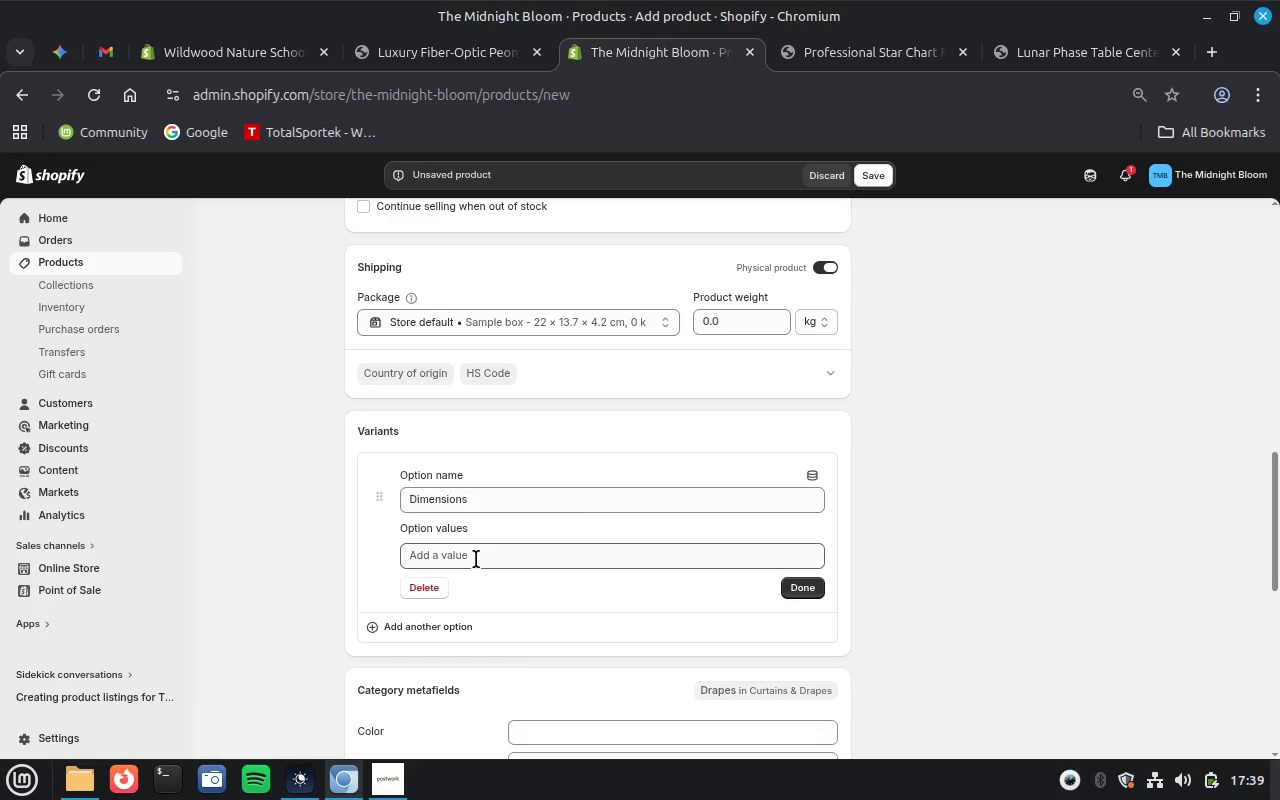 
key(Control+V)
 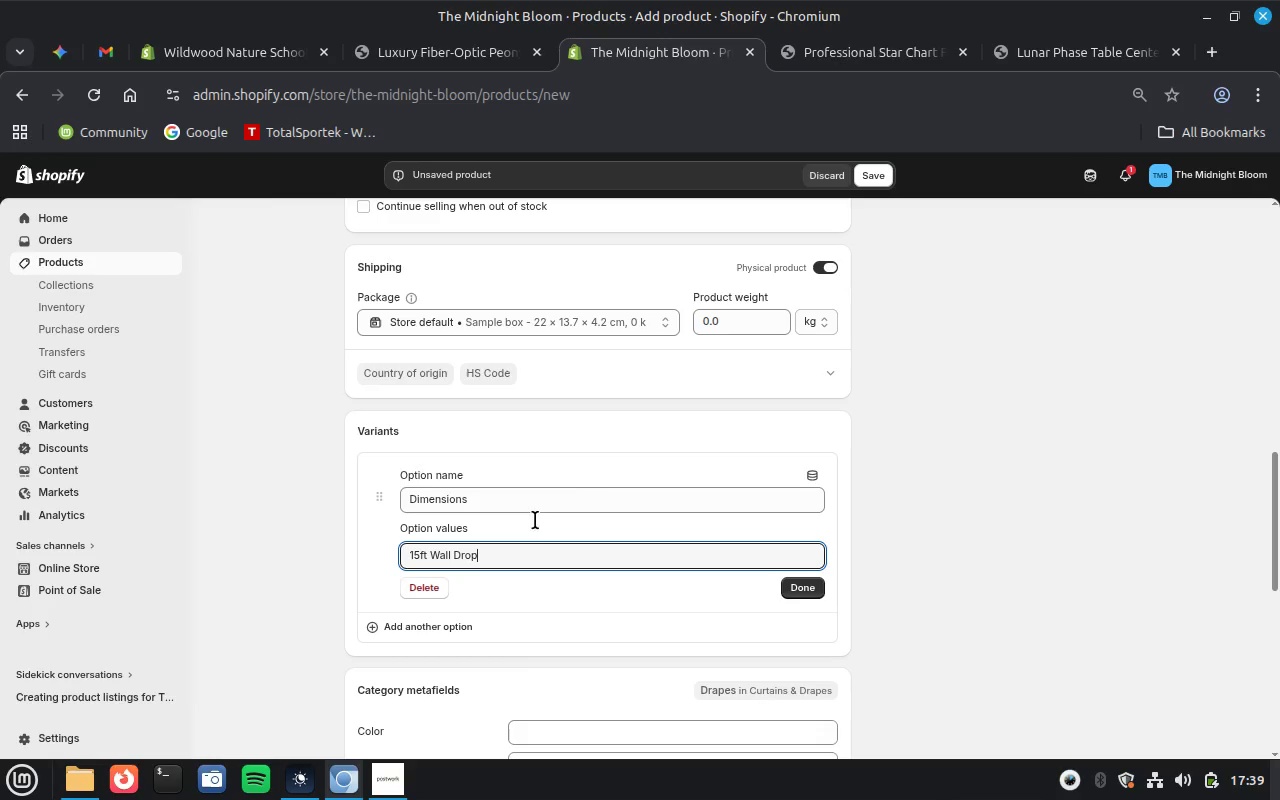 
scroll: coordinate [608, 477], scroll_direction: up, amount: 17.0
 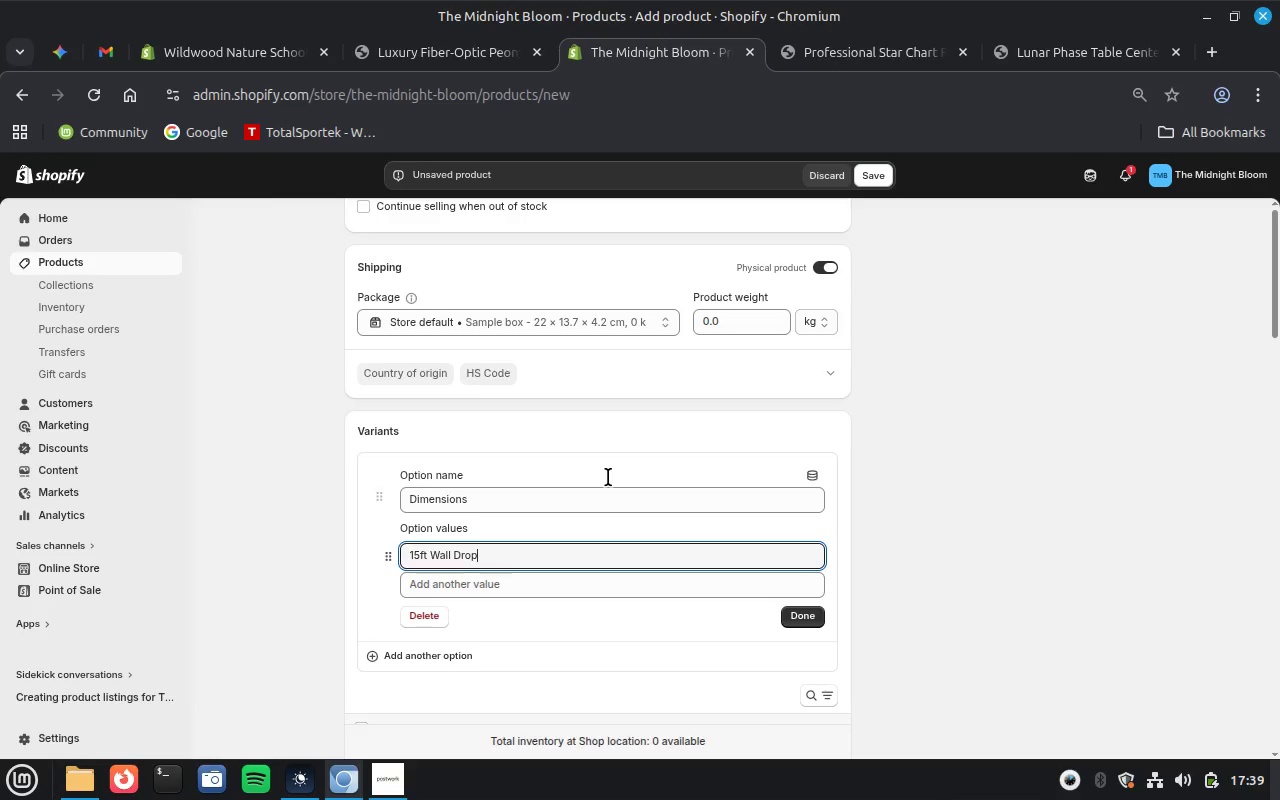 
wait(9.13)
 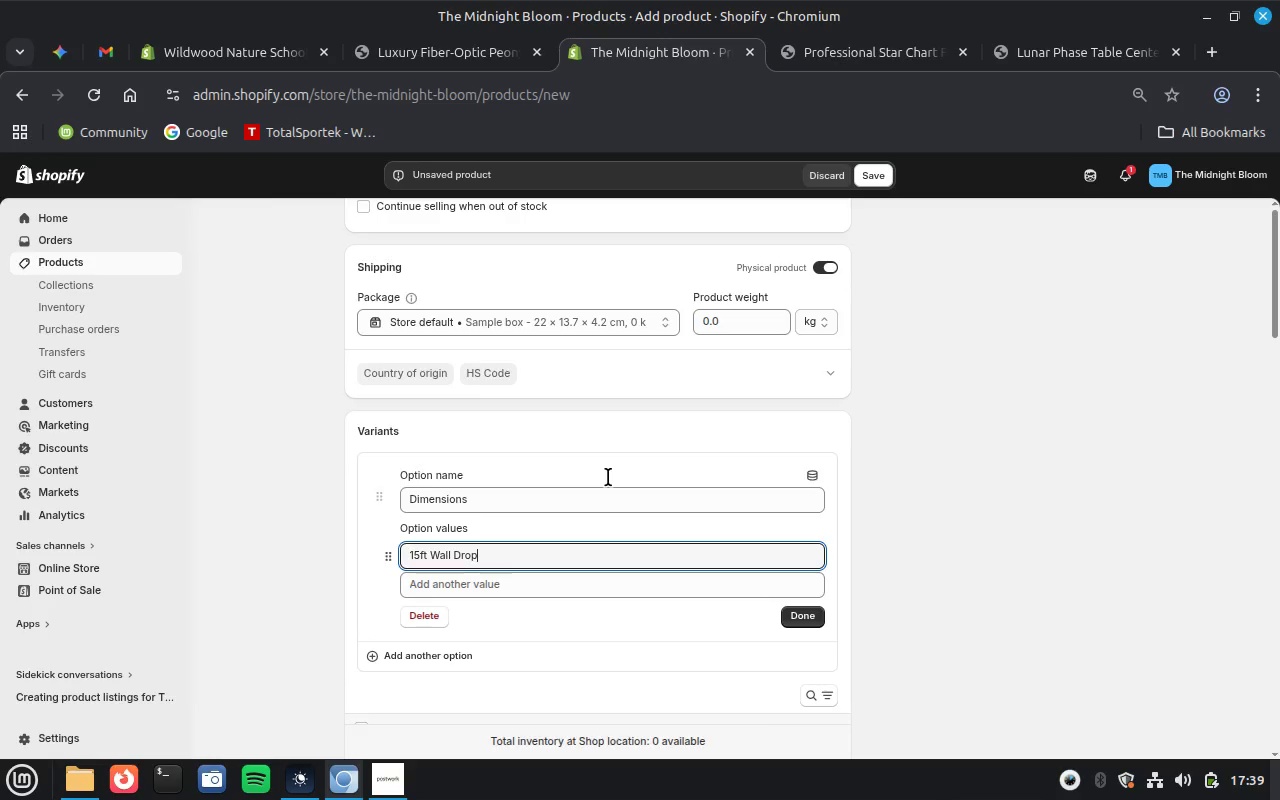 
left_click_drag(start_coordinate=[540, 427], to_coordinate=[637, 428])
 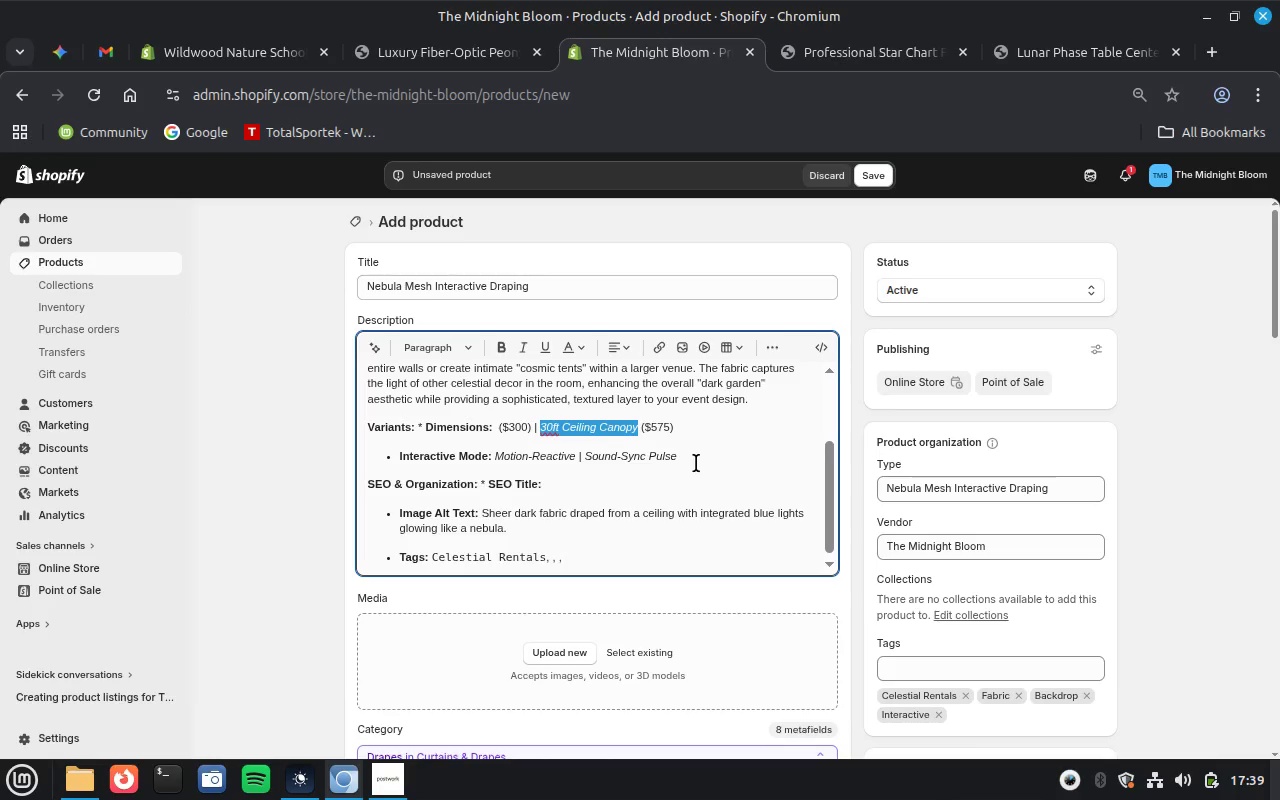 
hold_key(key=ControlLeft, duration=0.57)